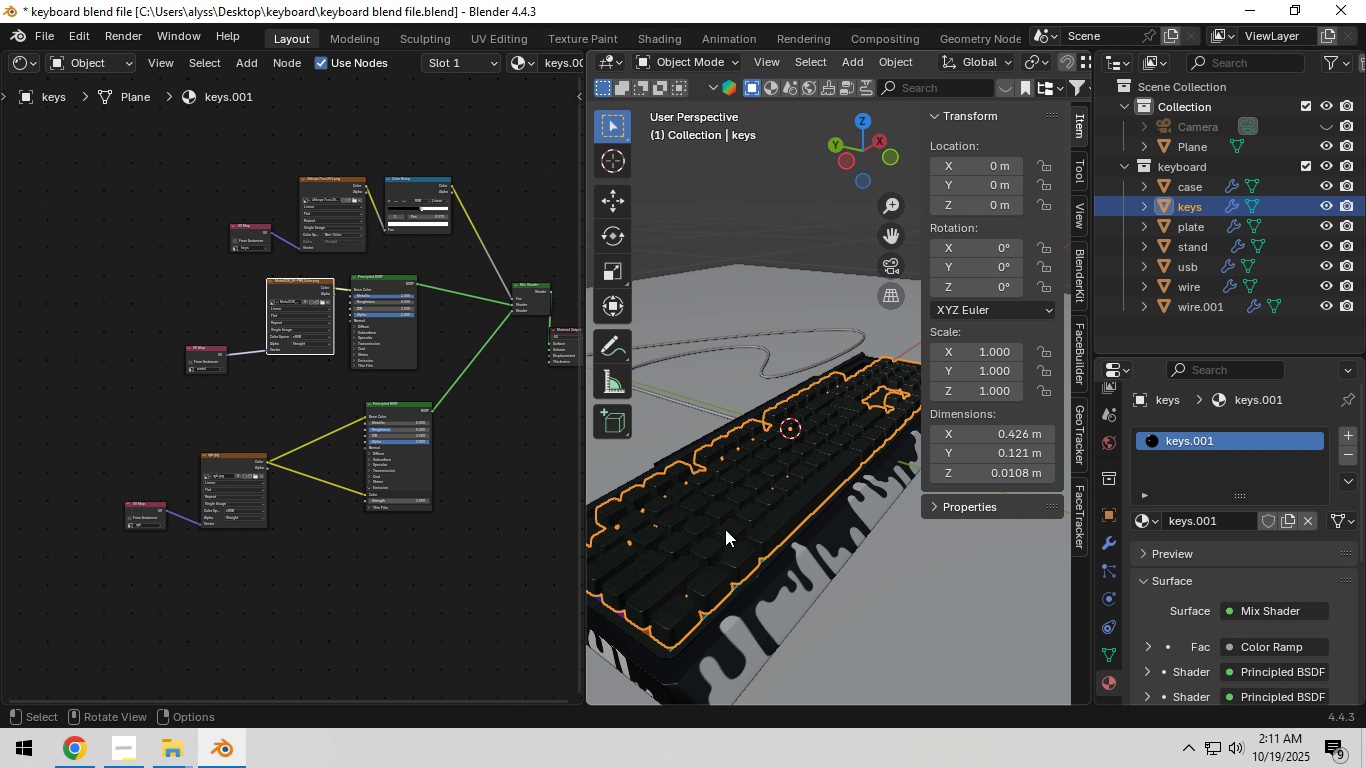 
left_click([720, 528])
 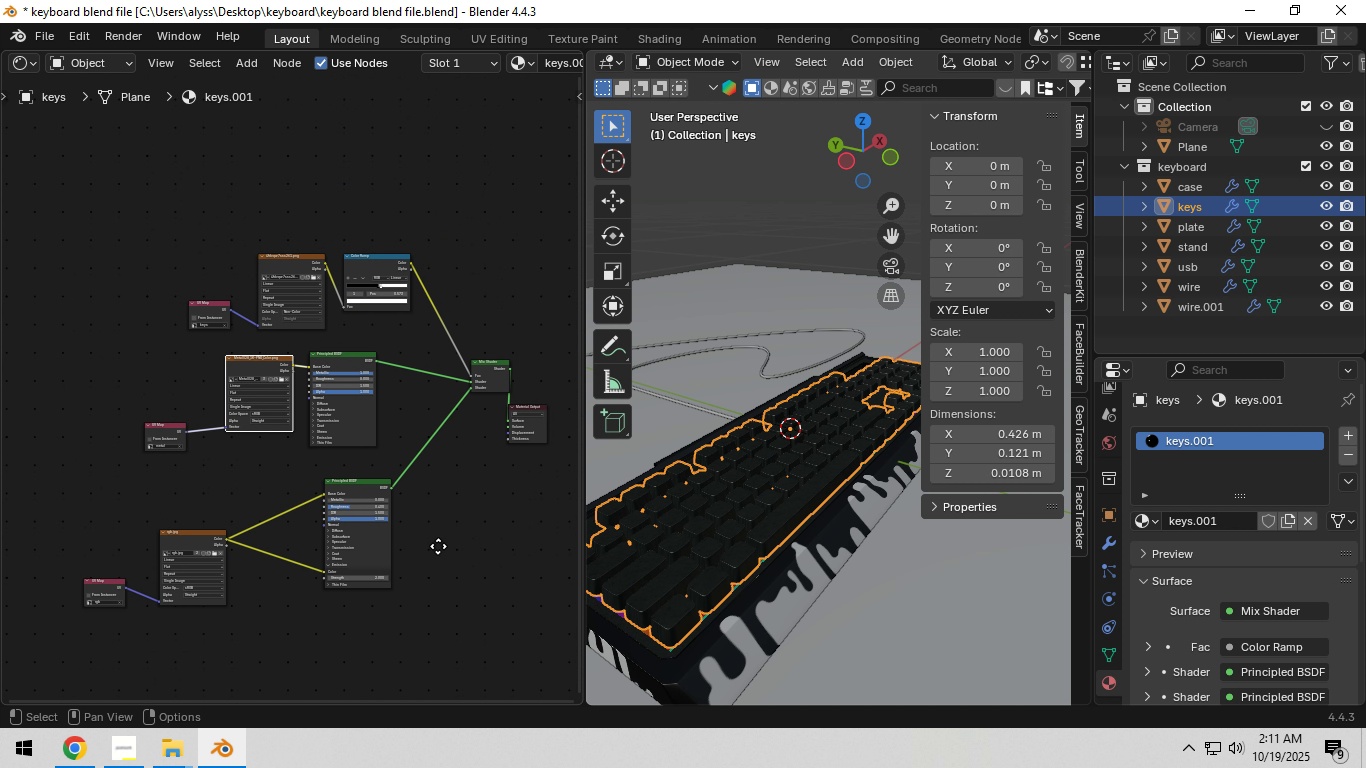 
scroll: coordinate [420, 564], scroll_direction: up, amount: 5.0
 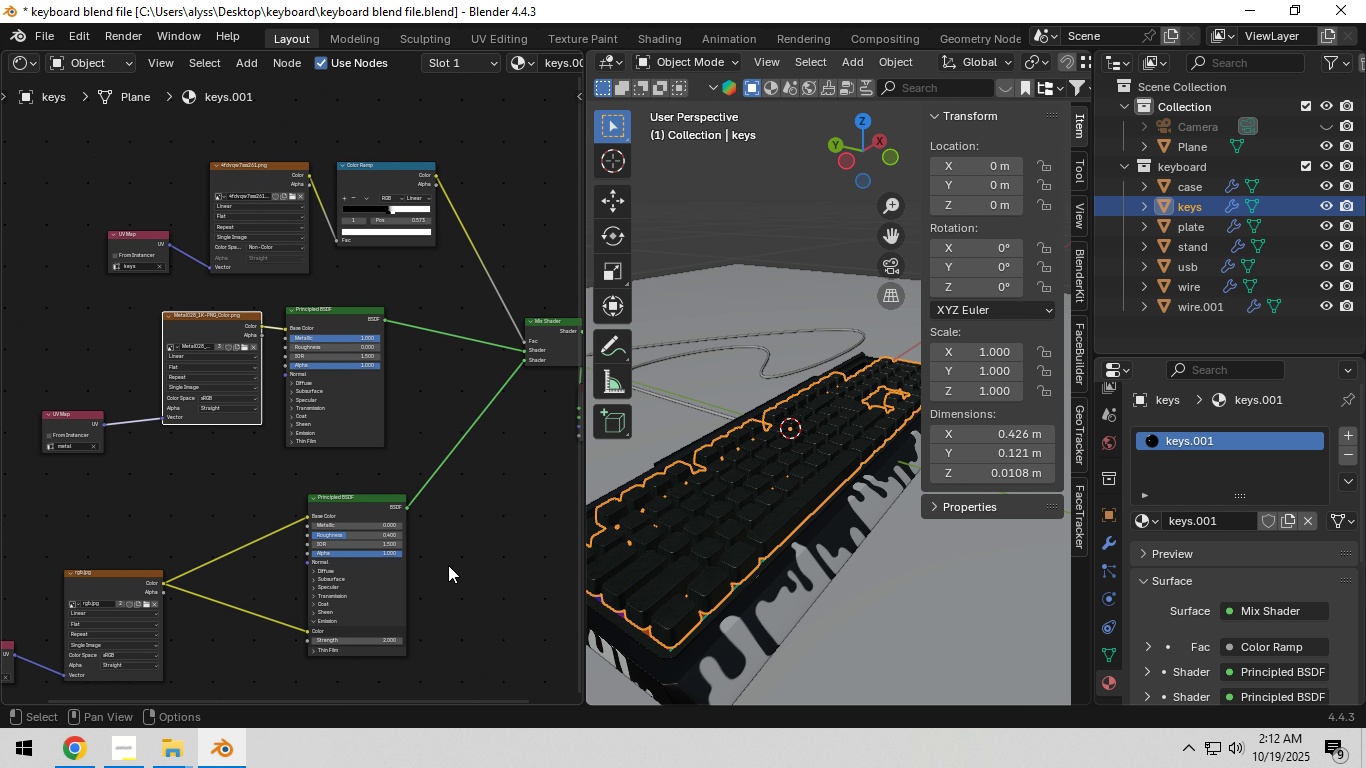 
hold_key(key=ShiftLeft, duration=0.69)
 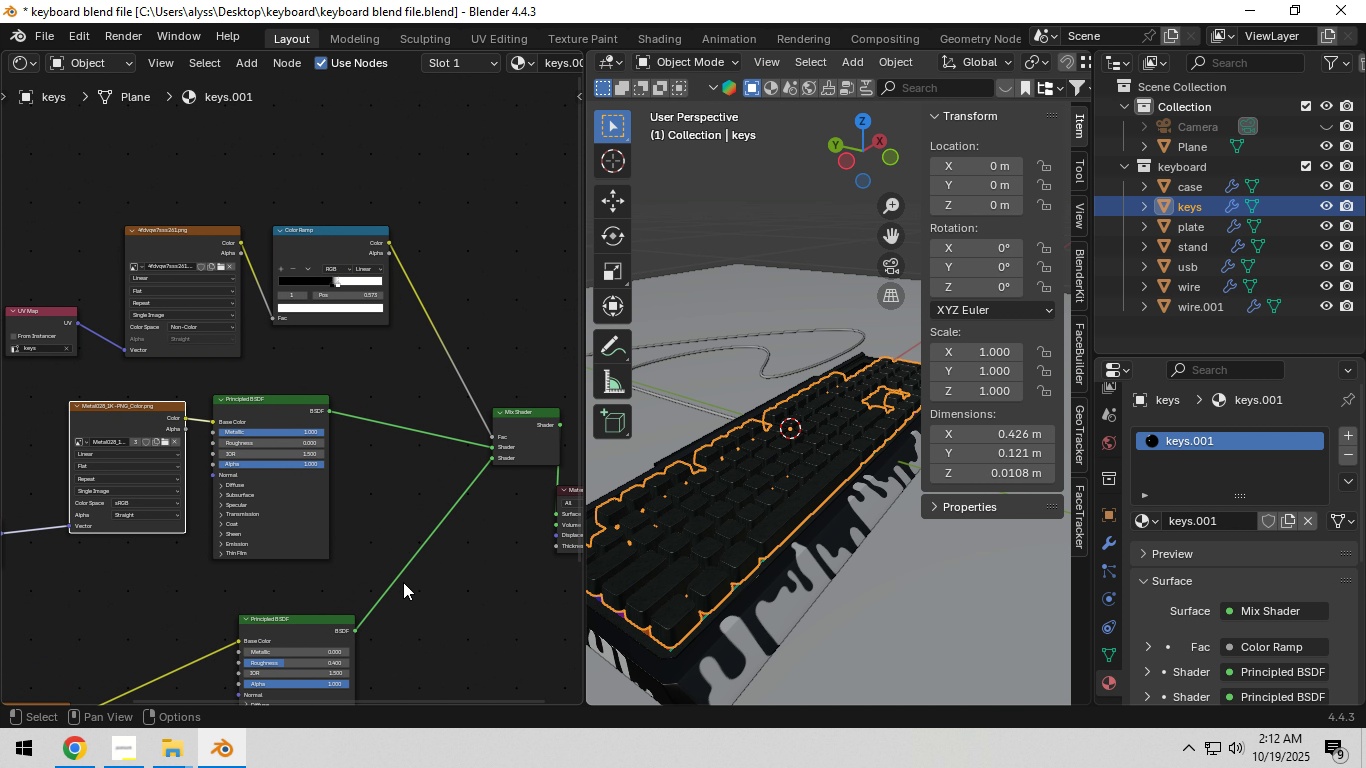 
scroll: coordinate [403, 577], scroll_direction: up, amount: 8.0
 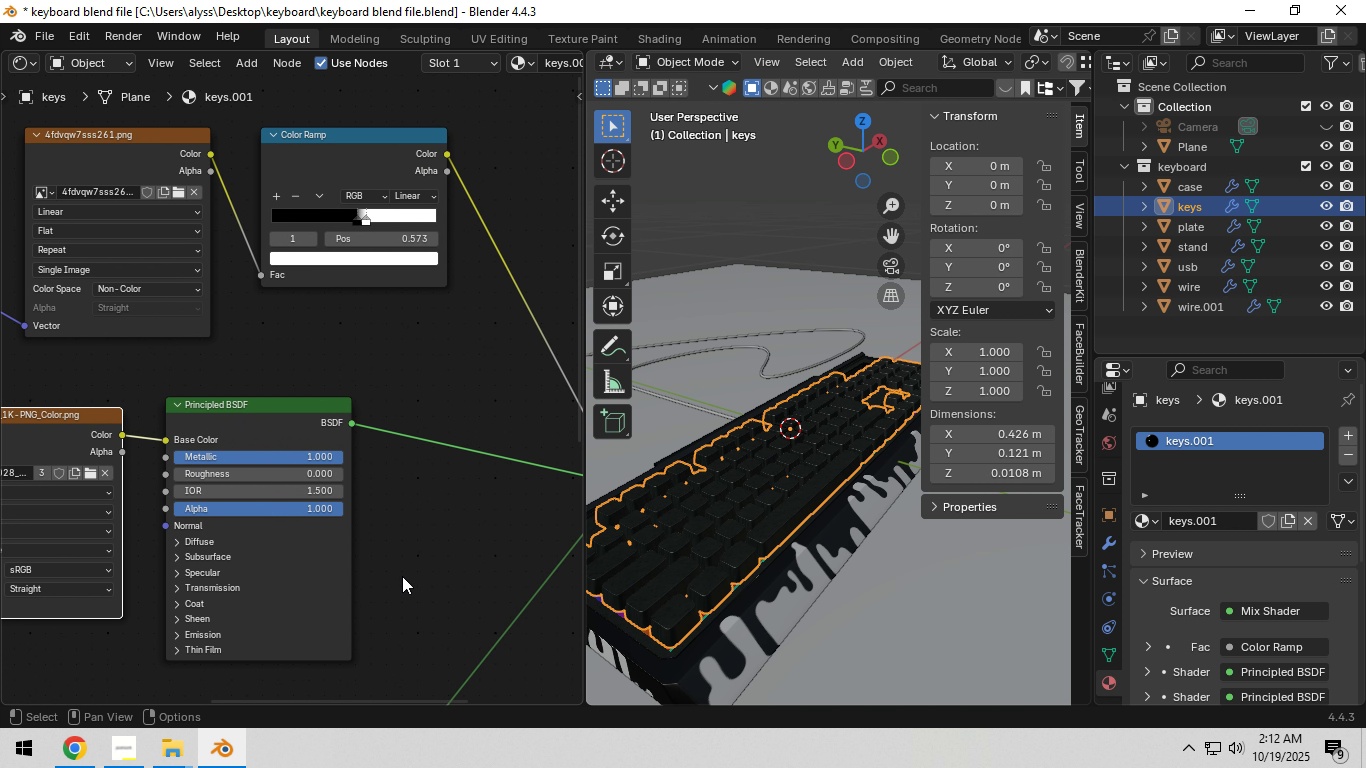 
hold_key(key=ShiftLeft, duration=0.35)
 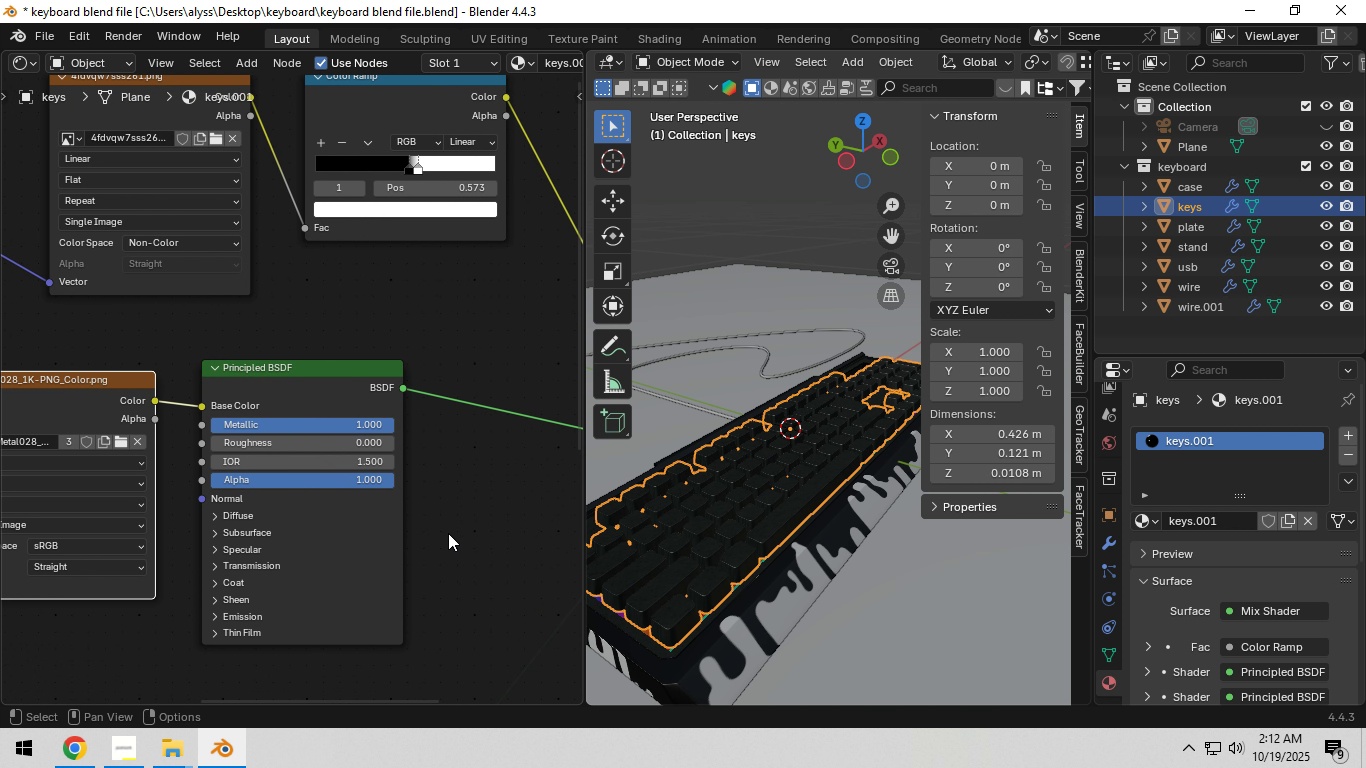 
scroll: coordinate [448, 533], scroll_direction: up, amount: 4.0
 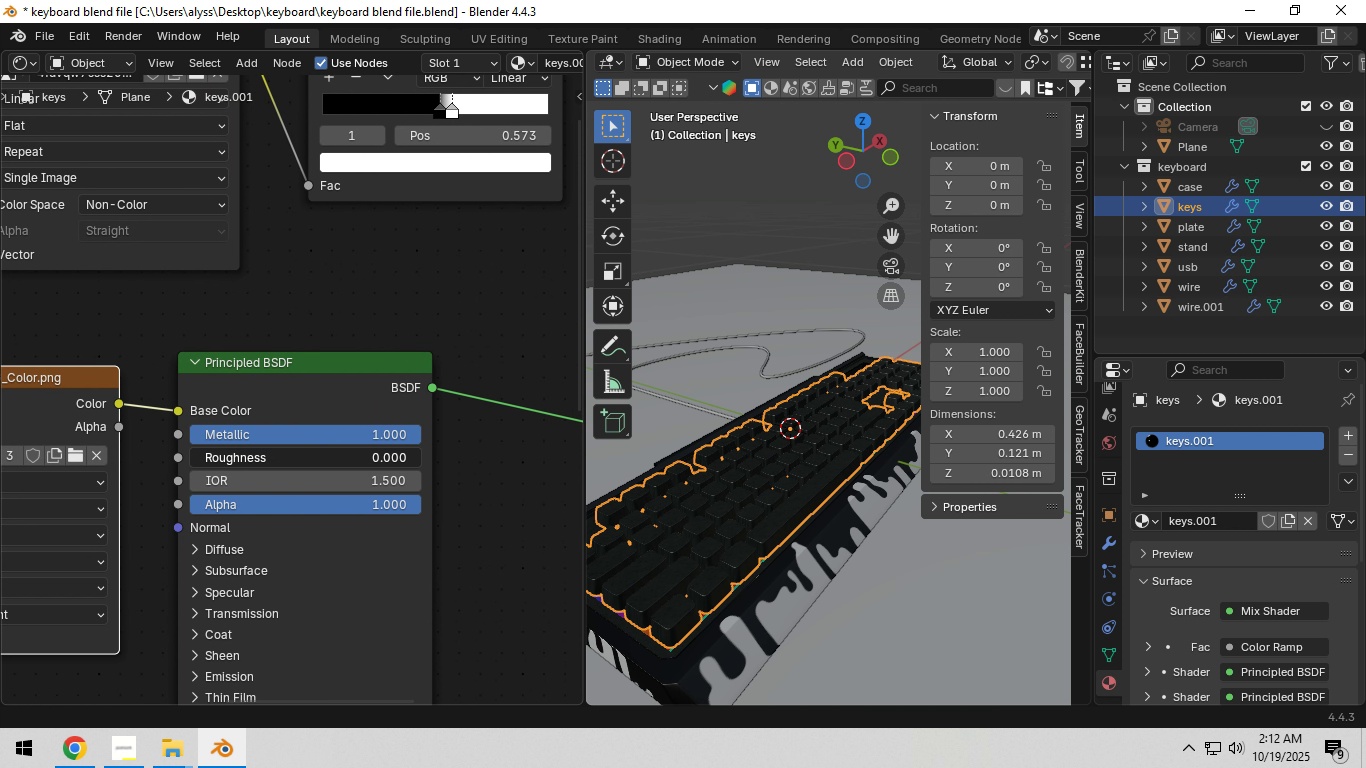 
left_click([359, 461])
 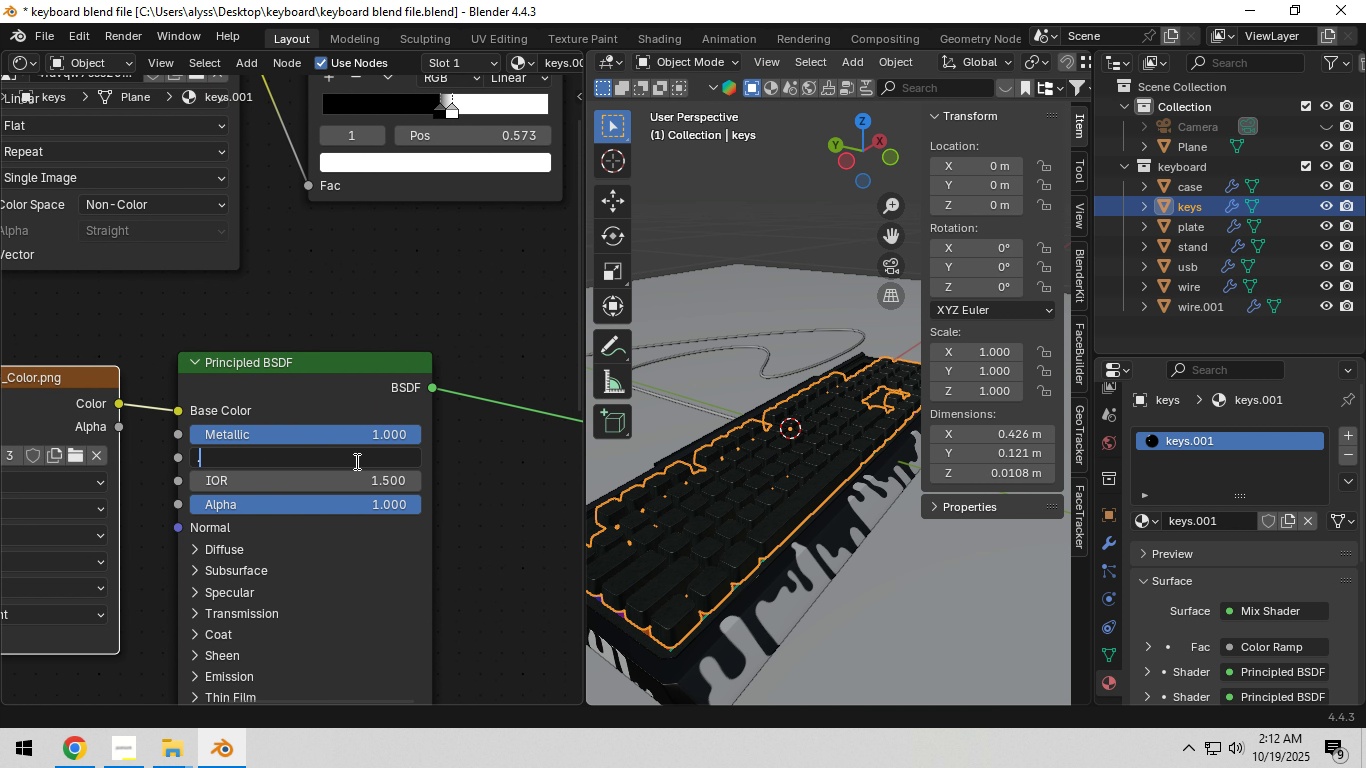 
key(NumpadDecimal)
 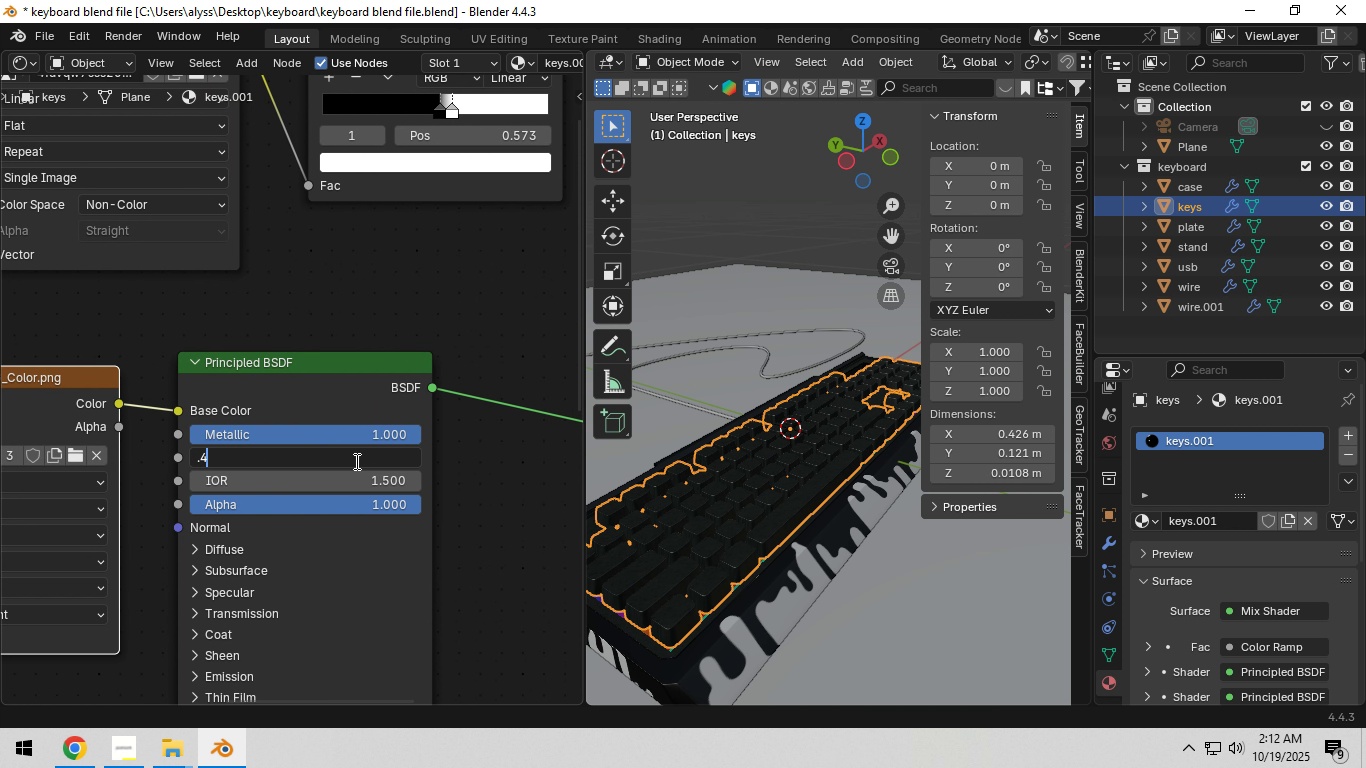 
key(Numpad4)
 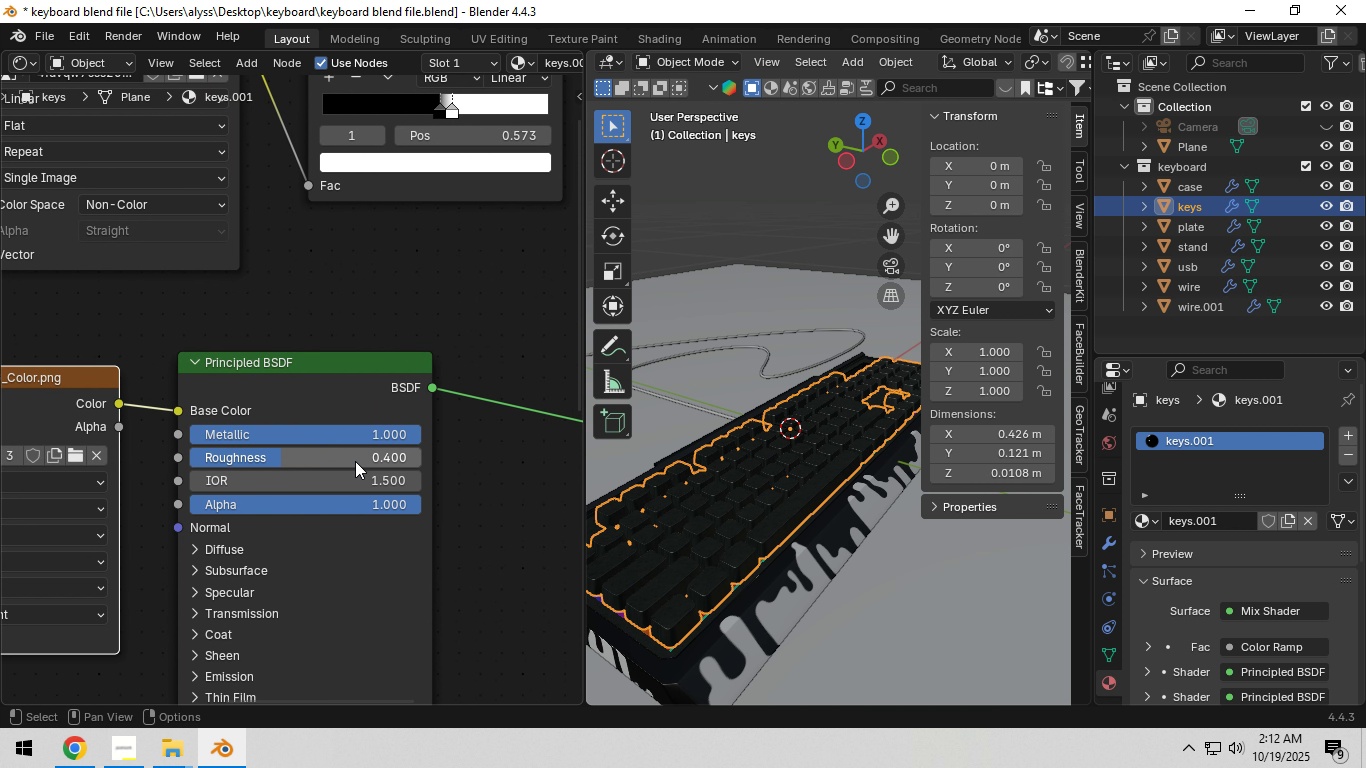 
key(NumpadEnter)
 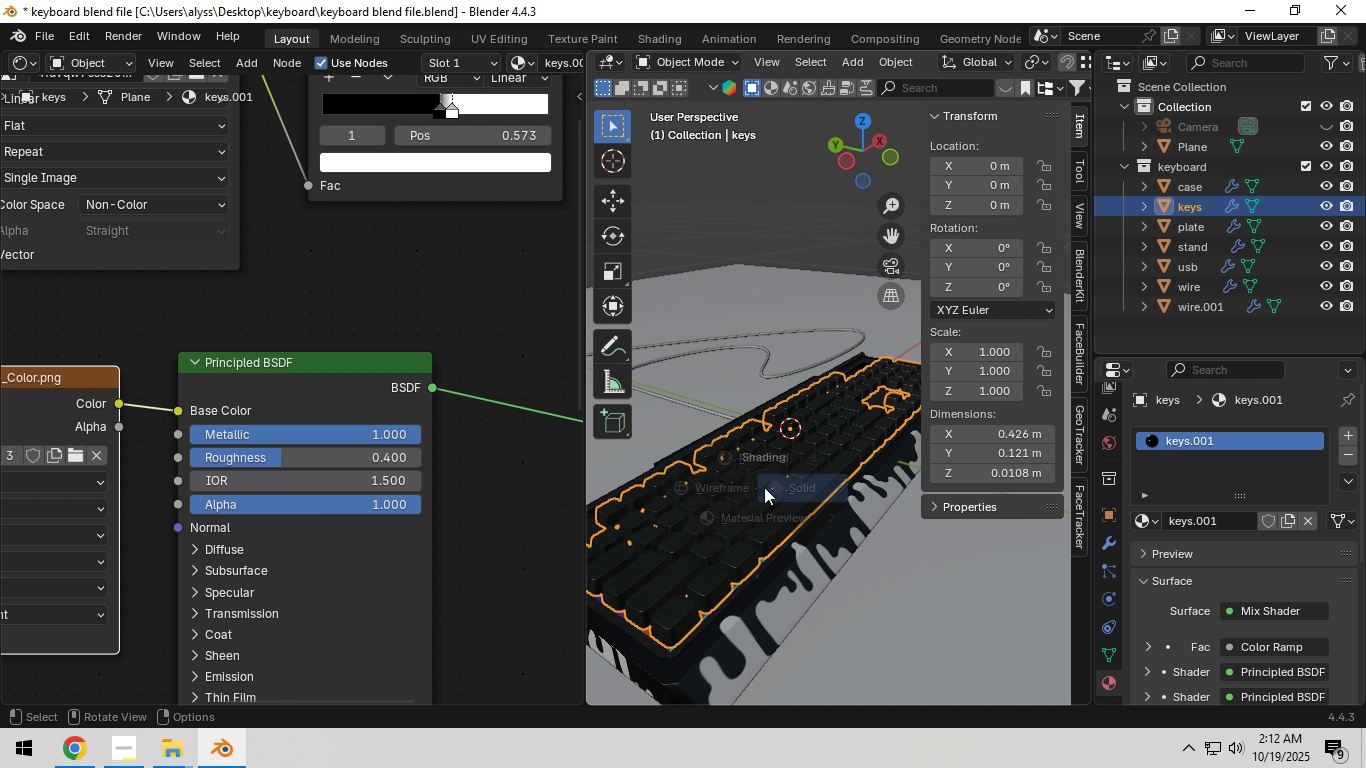 
hold_key(key=Z, duration=0.3)
 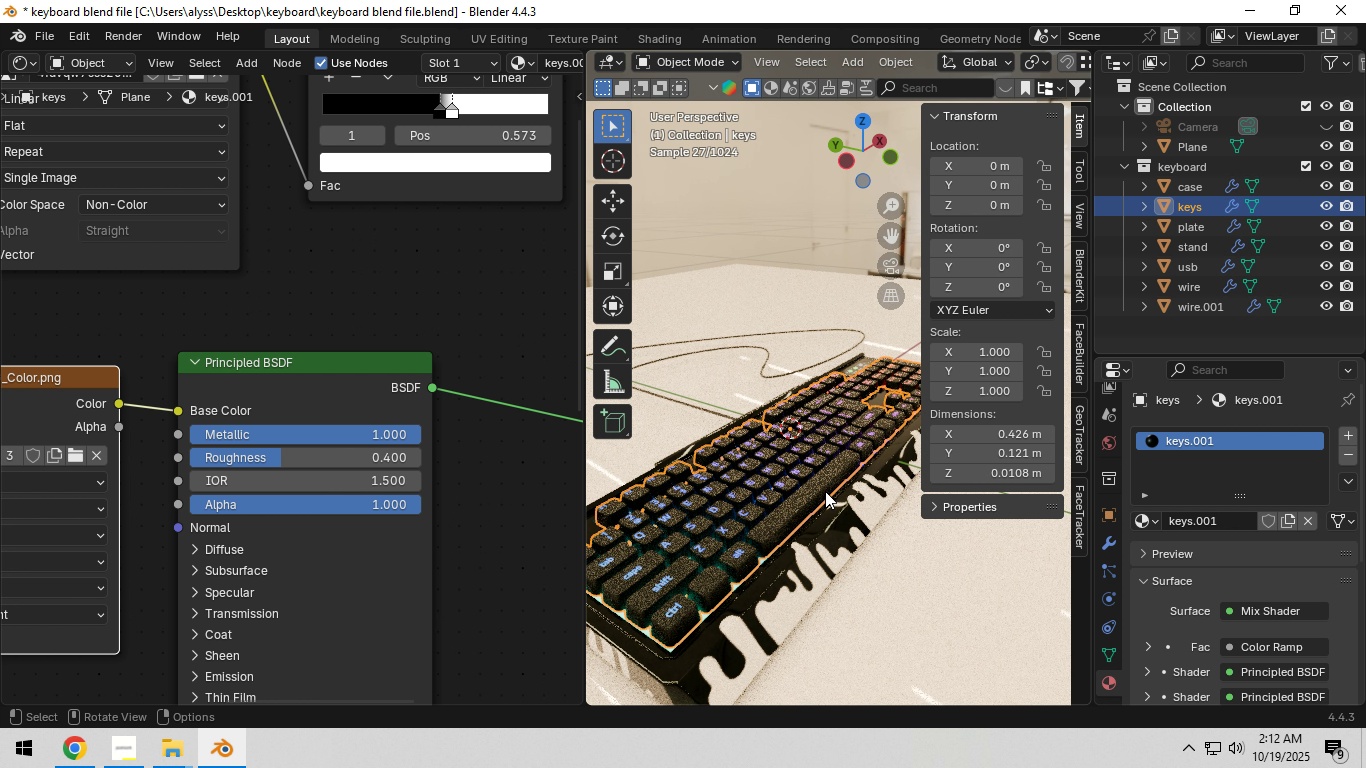 
wait(10.07)
 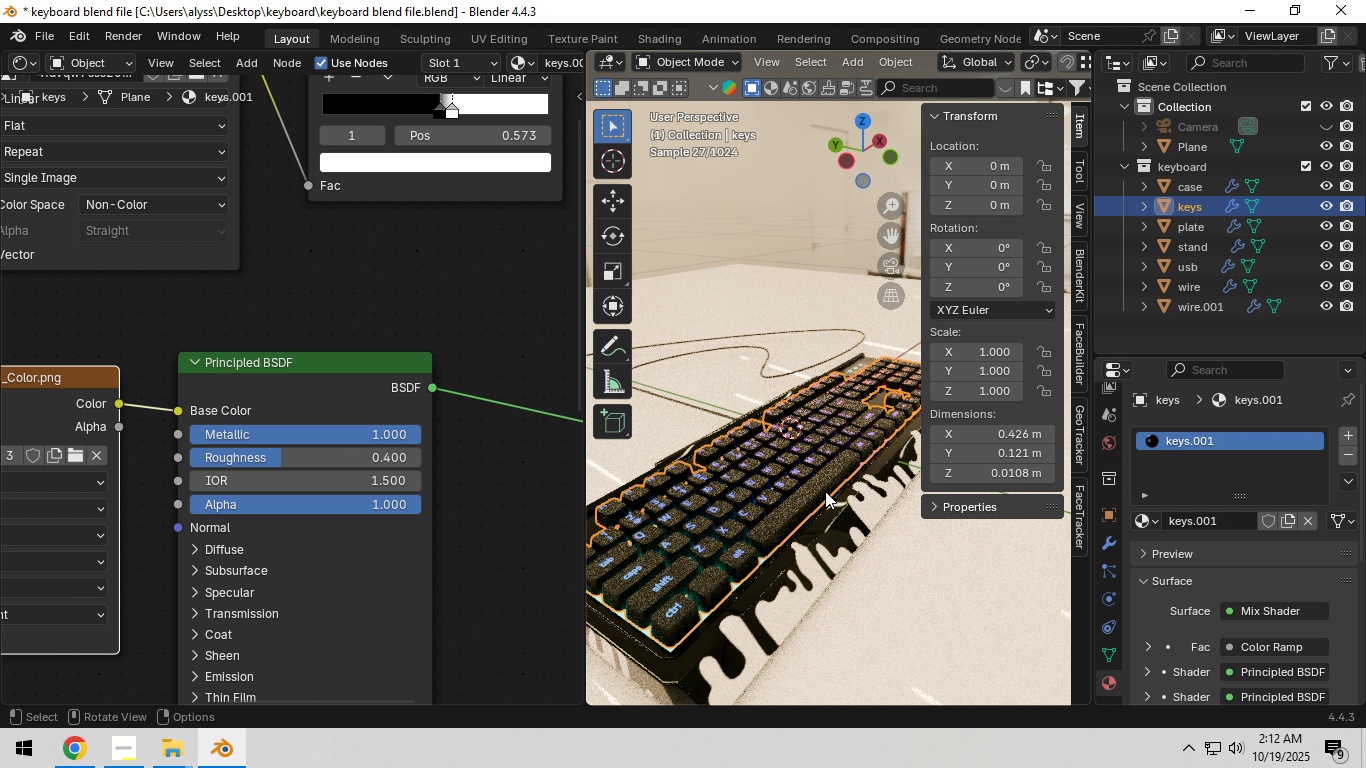 
left_click([356, 462])
 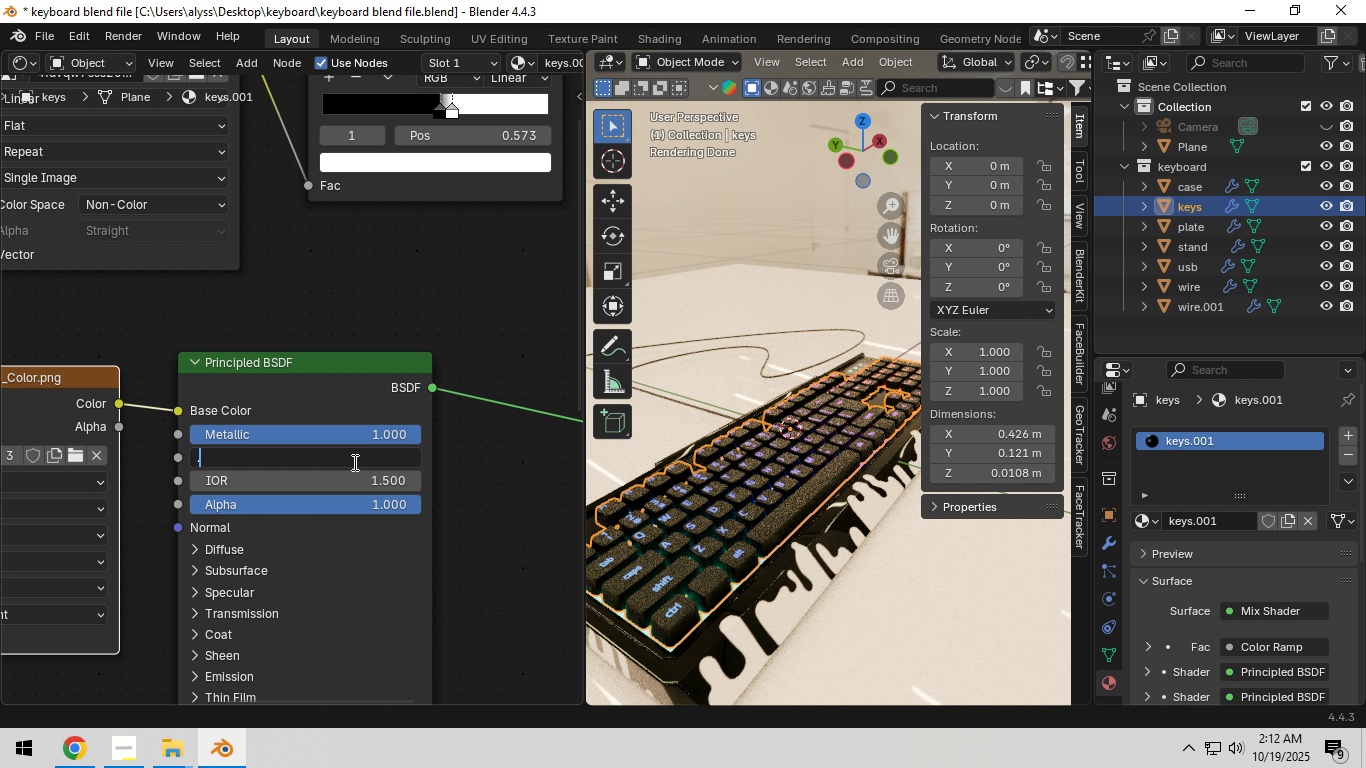 
key(NumpadDecimal)
 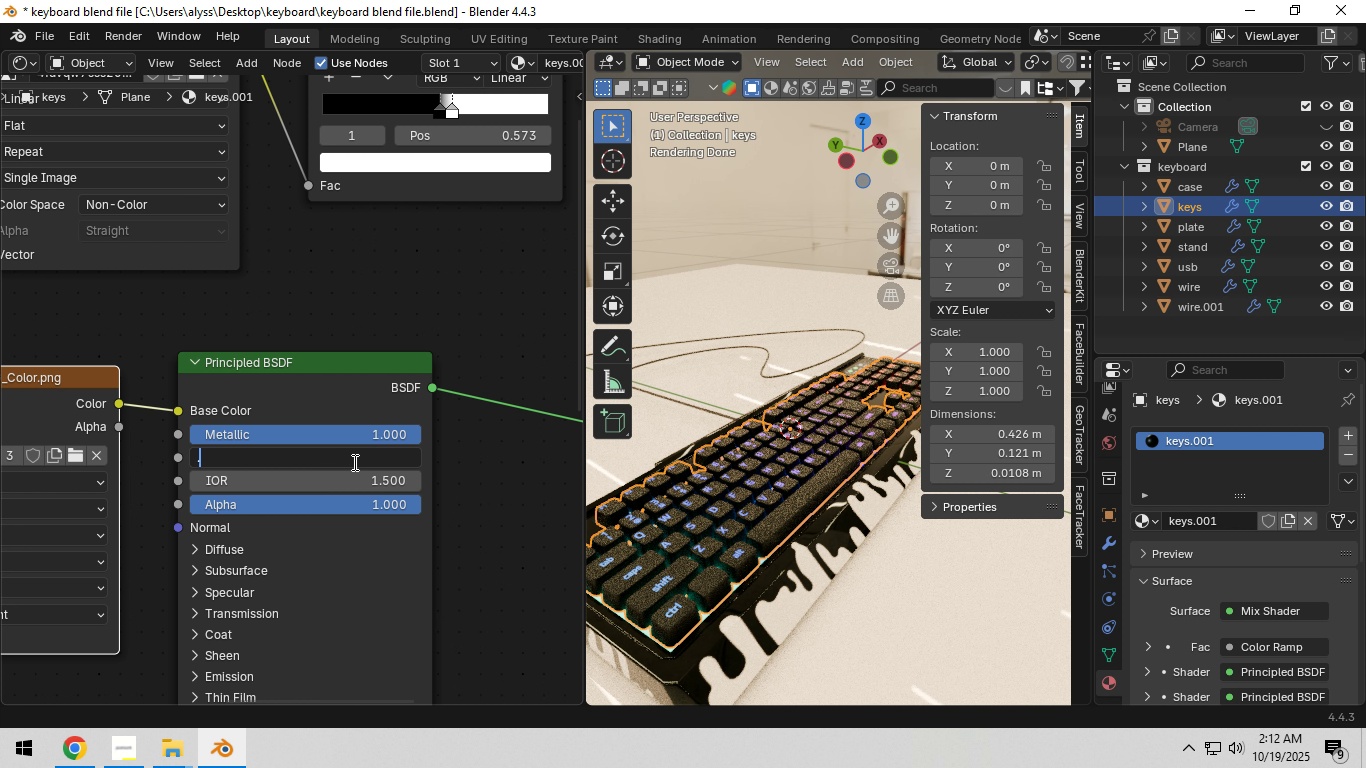 
key(Numpad1)
 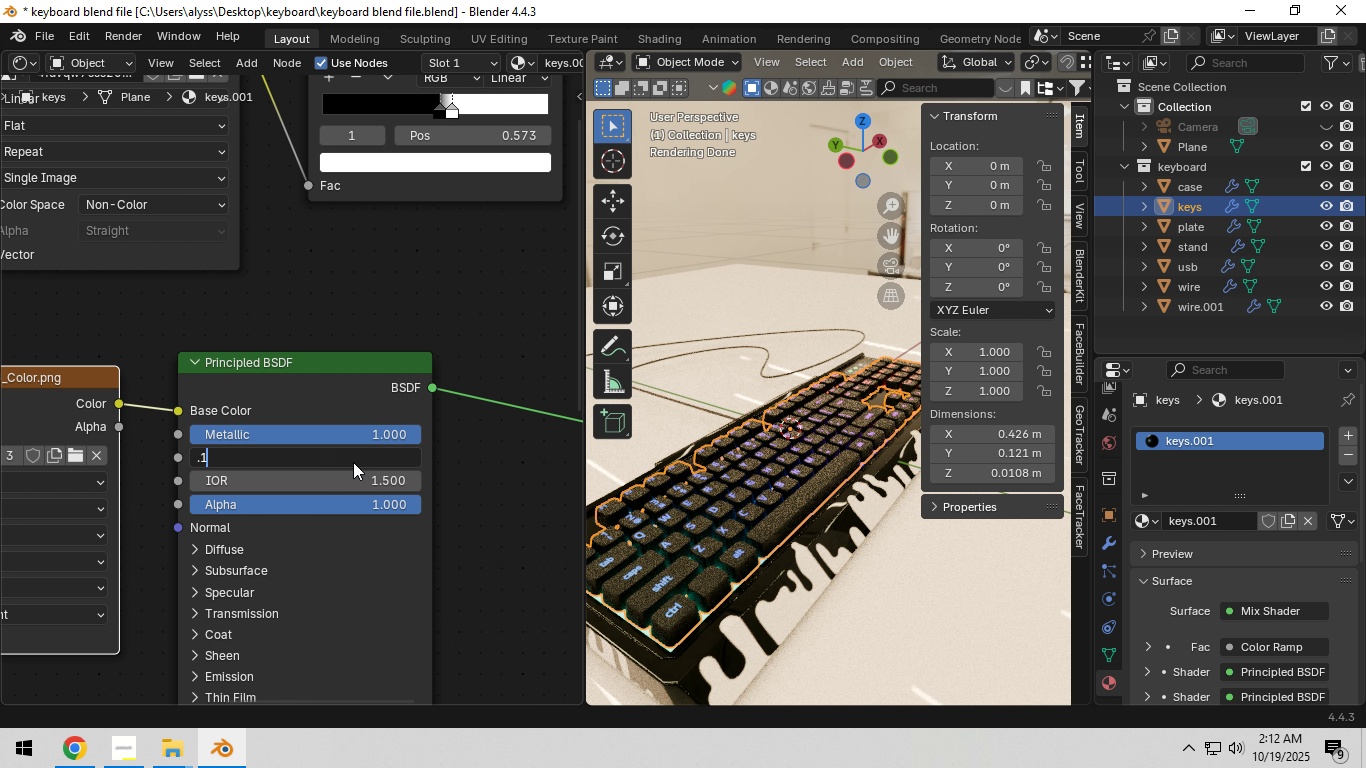 
key(NumpadEnter)
 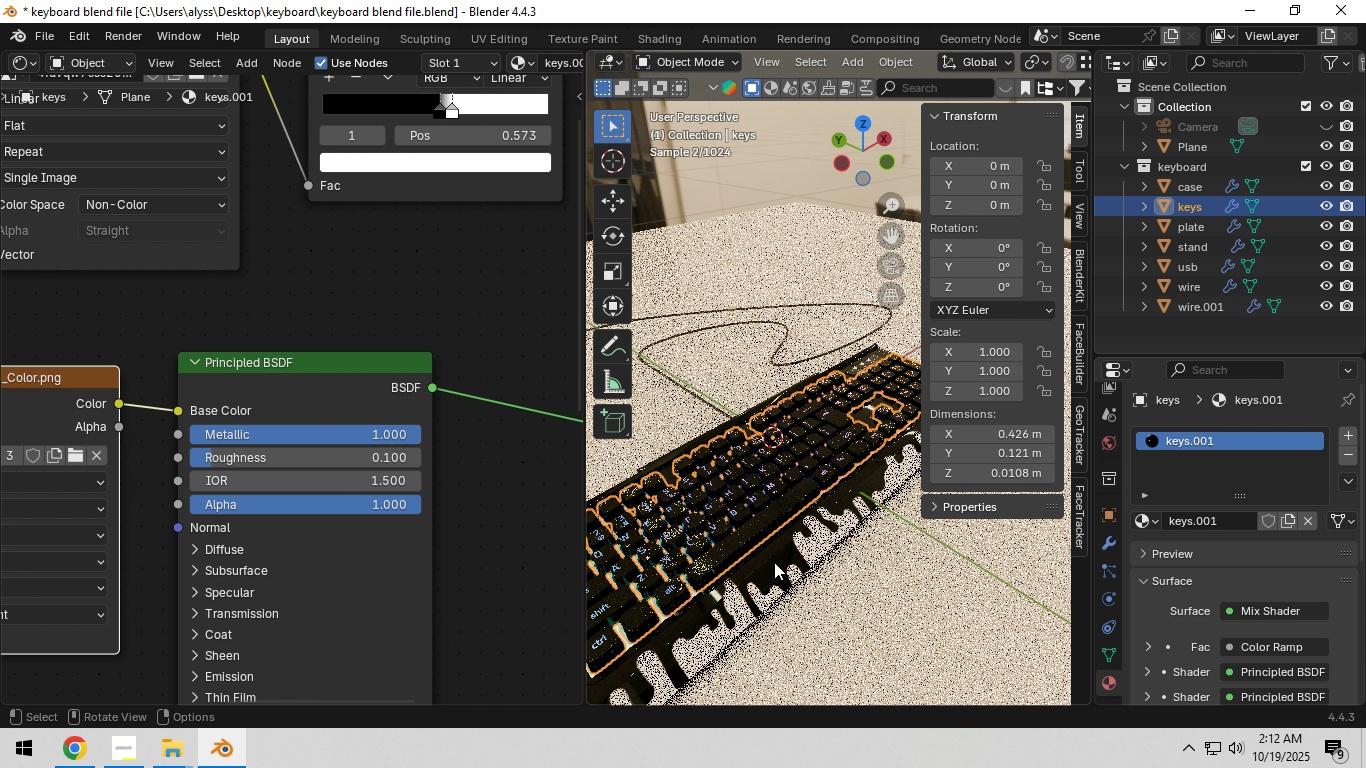 
wait(15.16)
 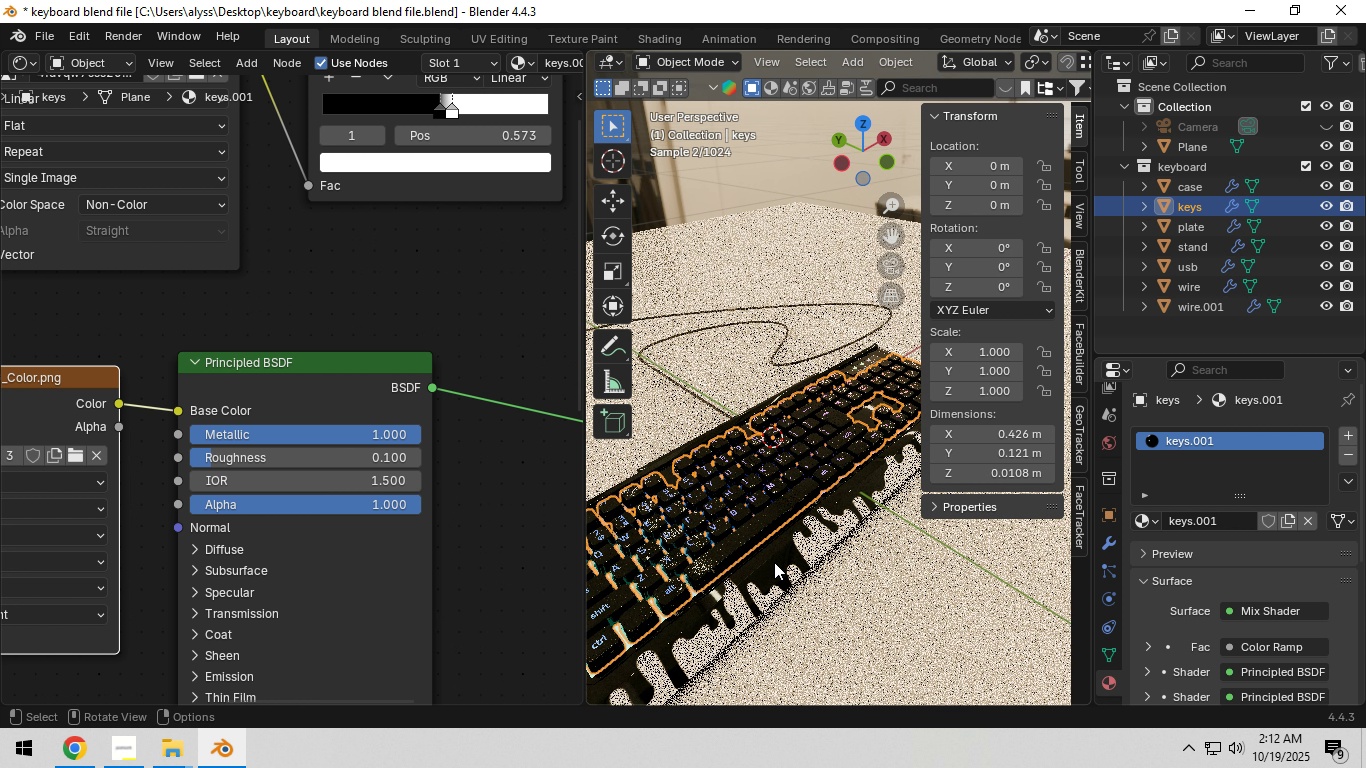 
hold_key(key=Z, duration=1.5)
 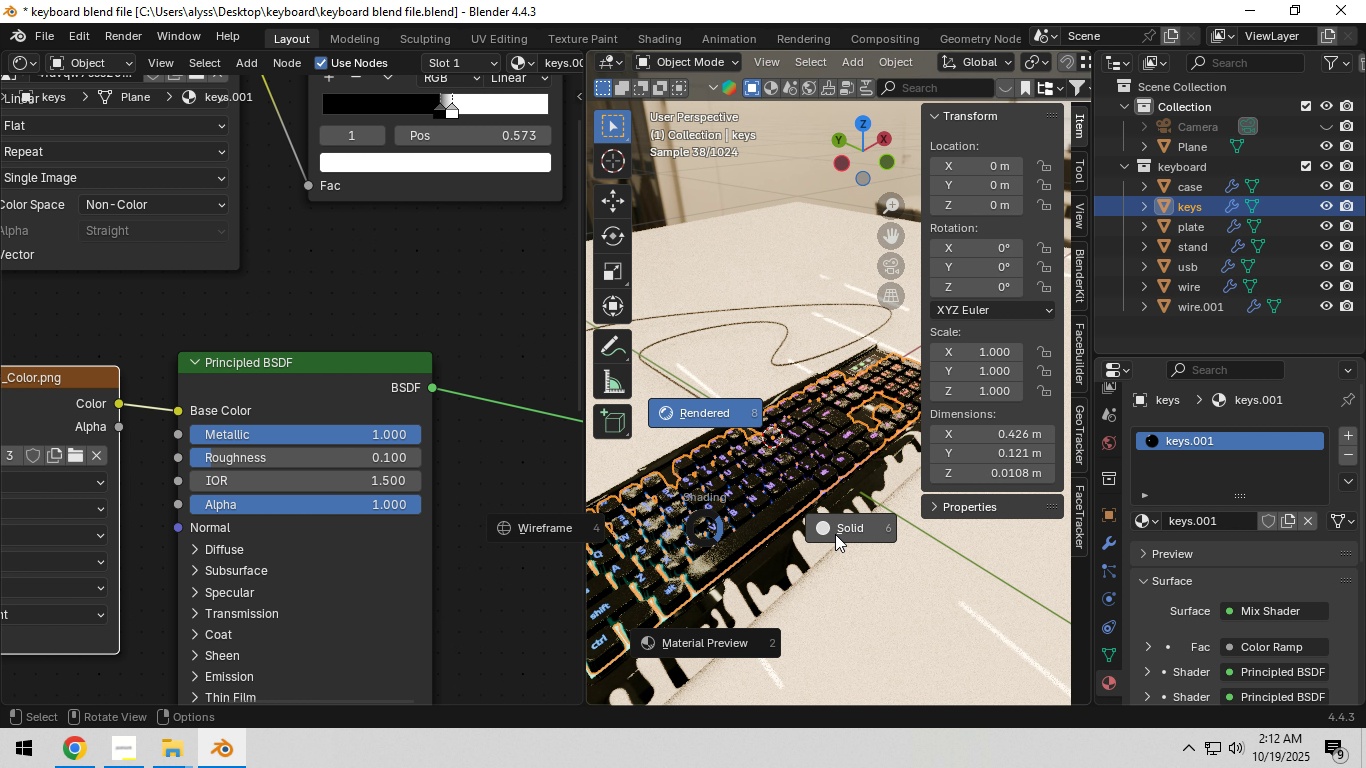 
hold_key(key=Z, duration=26.99)
 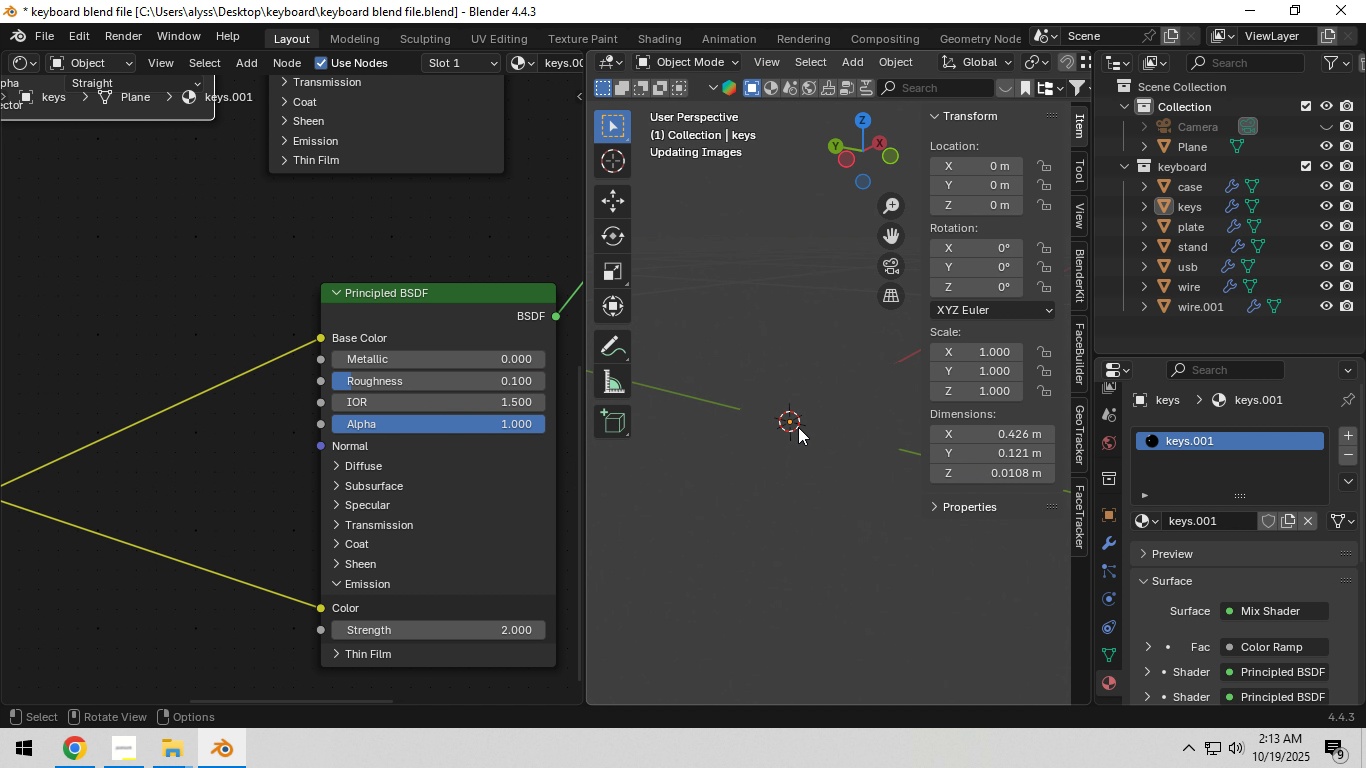 
left_click([796, 541])
 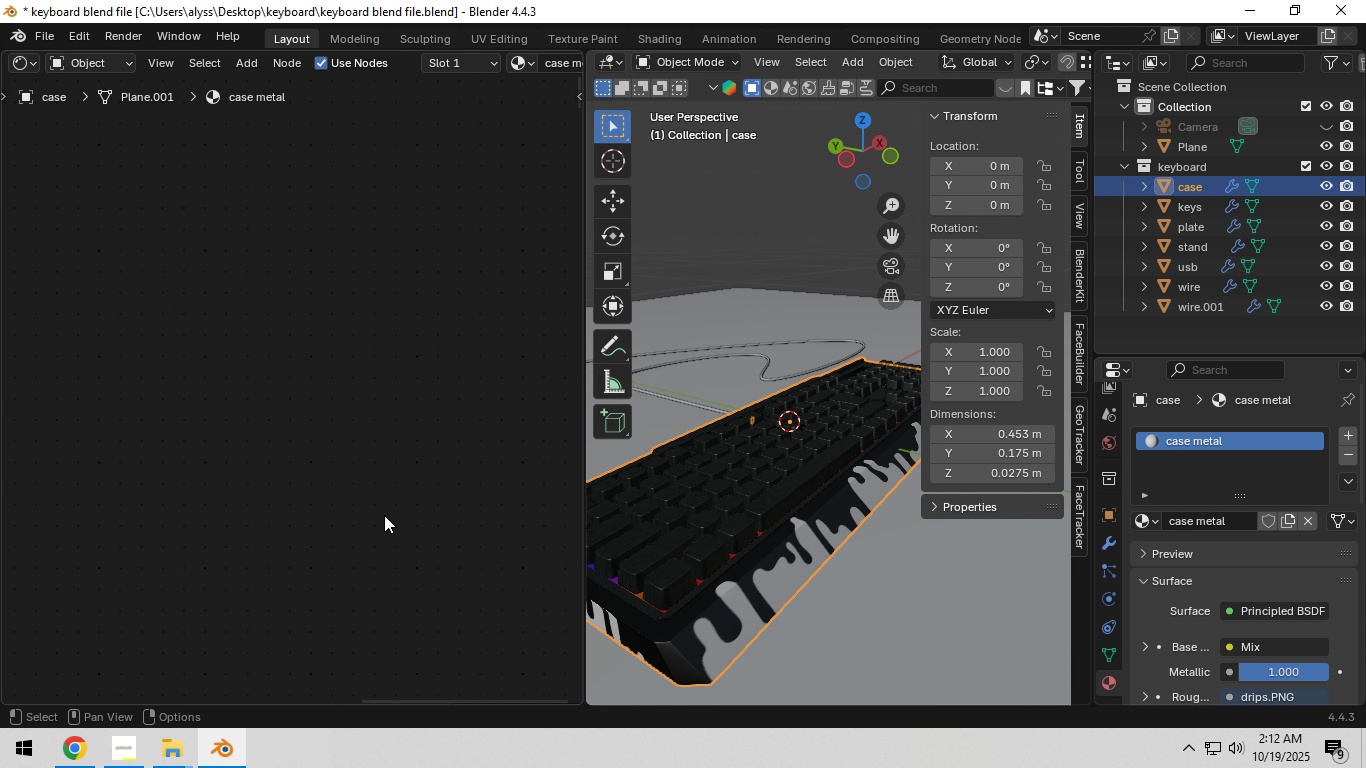 
scroll: coordinate [387, 506], scroll_direction: down, amount: 10.0
 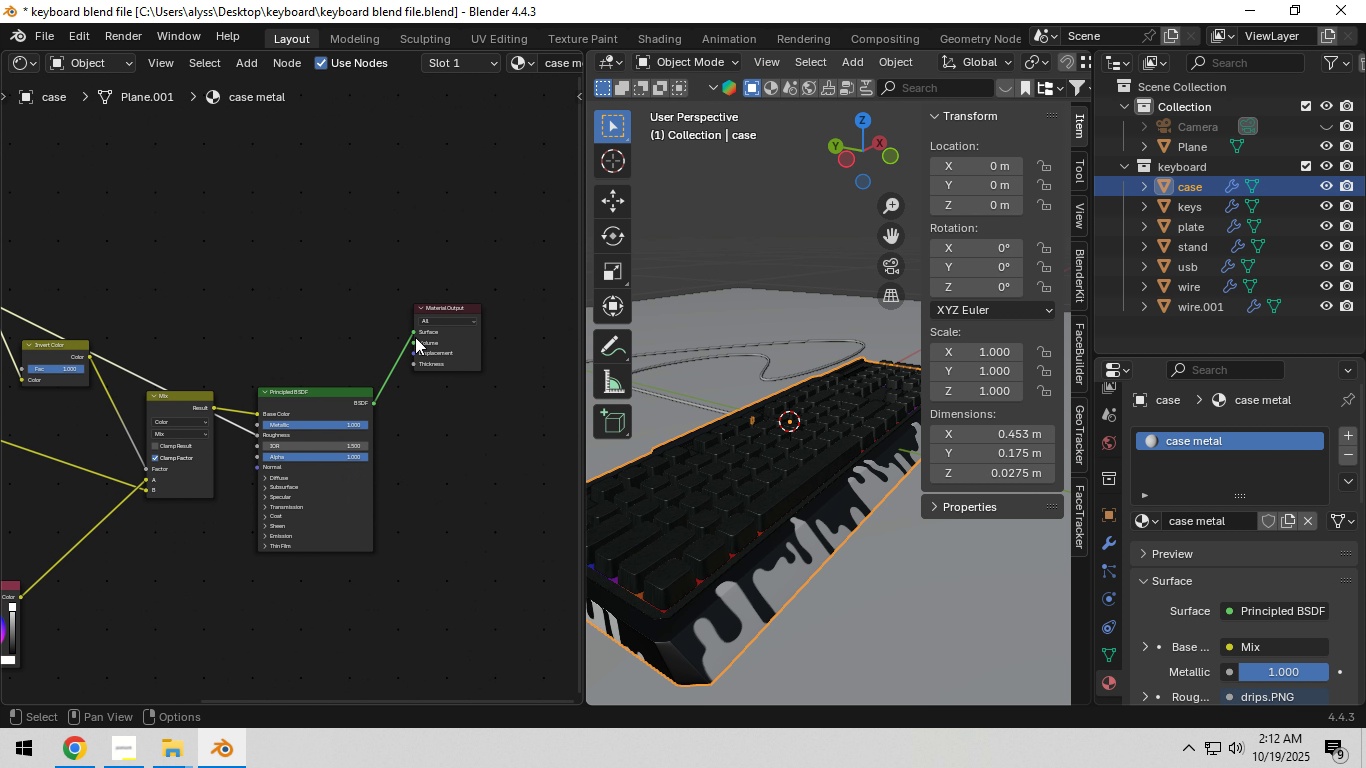 
scroll: coordinate [390, 426], scroll_direction: up, amount: 5.0
 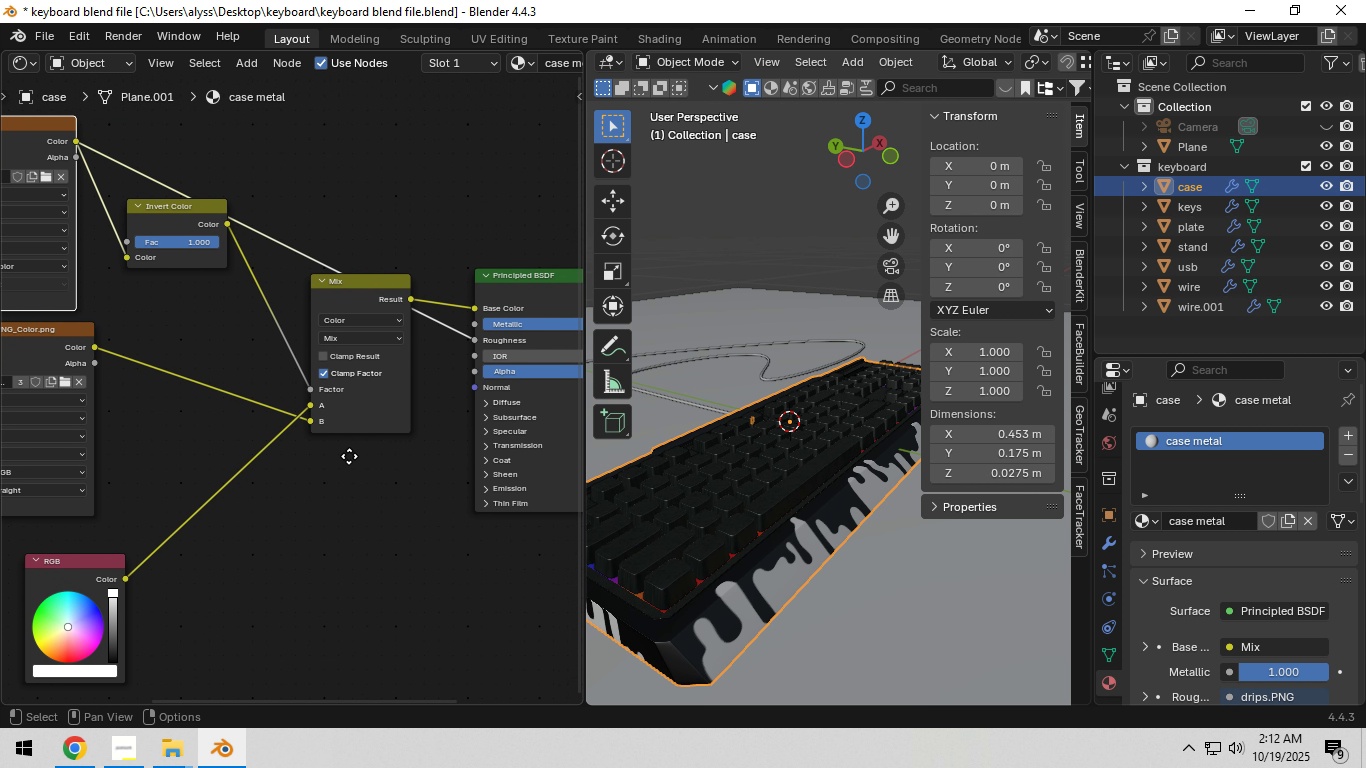 
left_click([687, 595])
 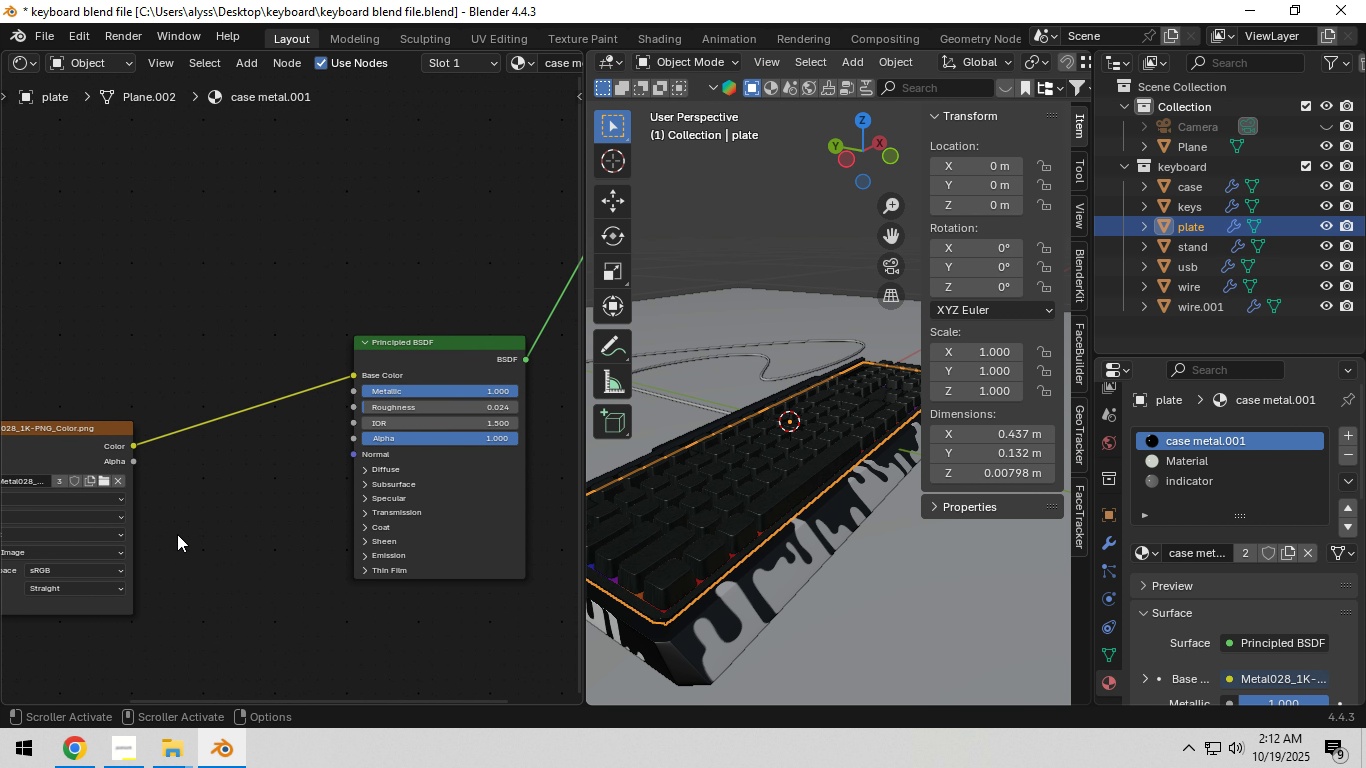 
scroll: coordinate [241, 528], scroll_direction: up, amount: 4.0
 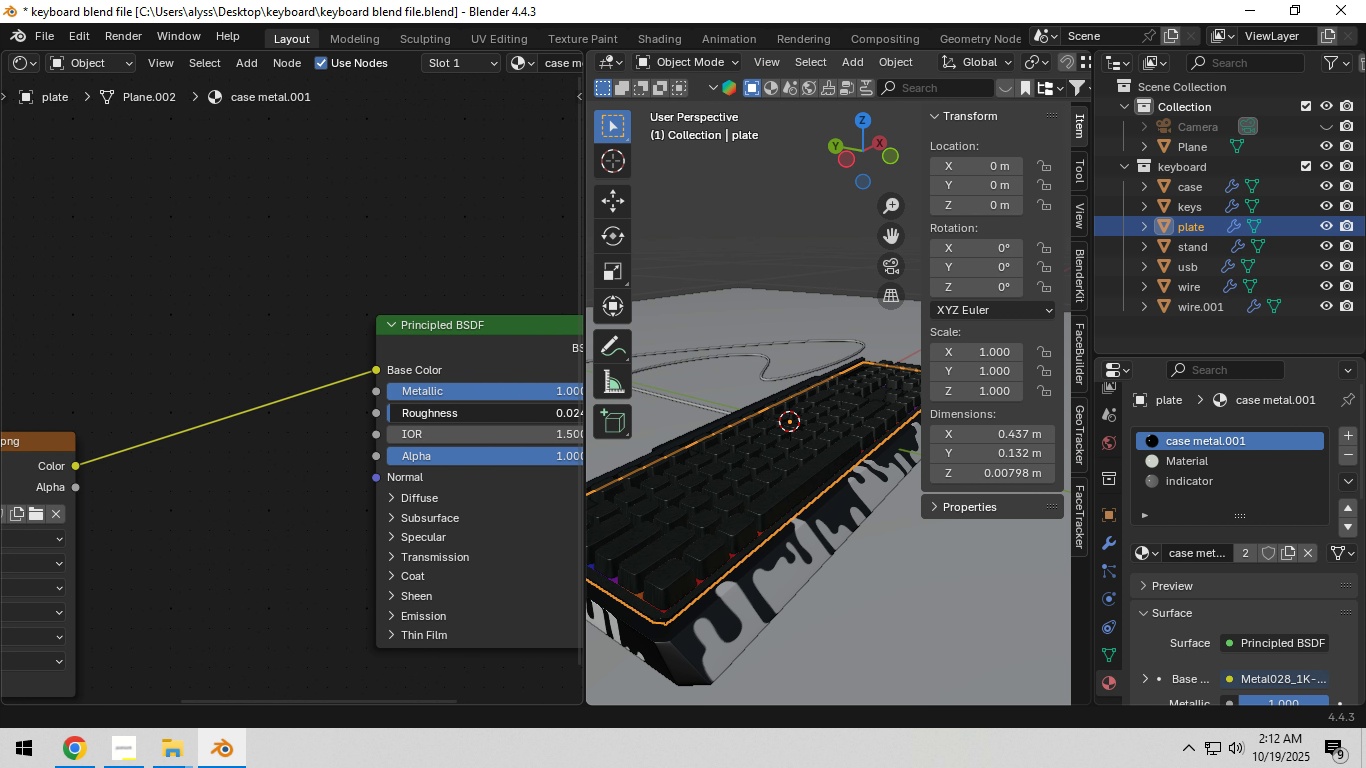 
left_click([461, 408])
 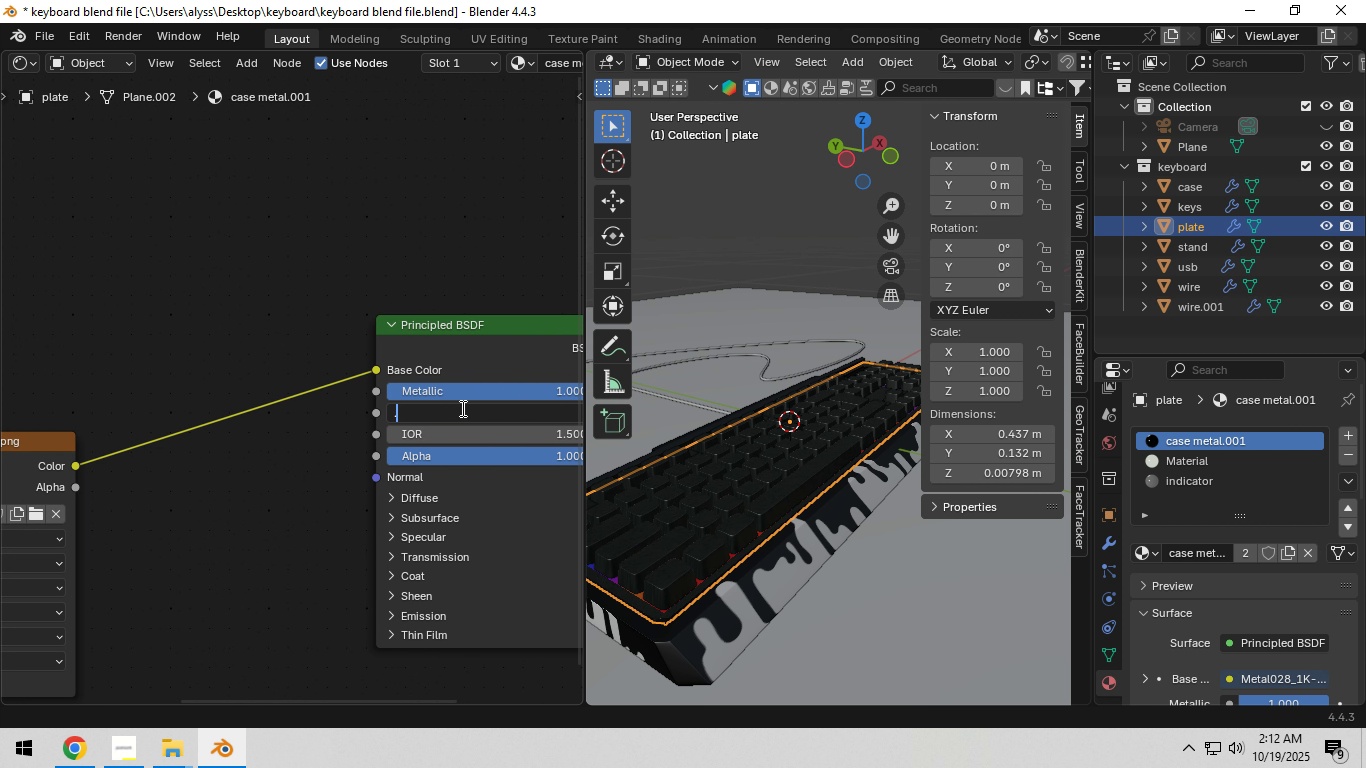 
key(NumpadDecimal)
 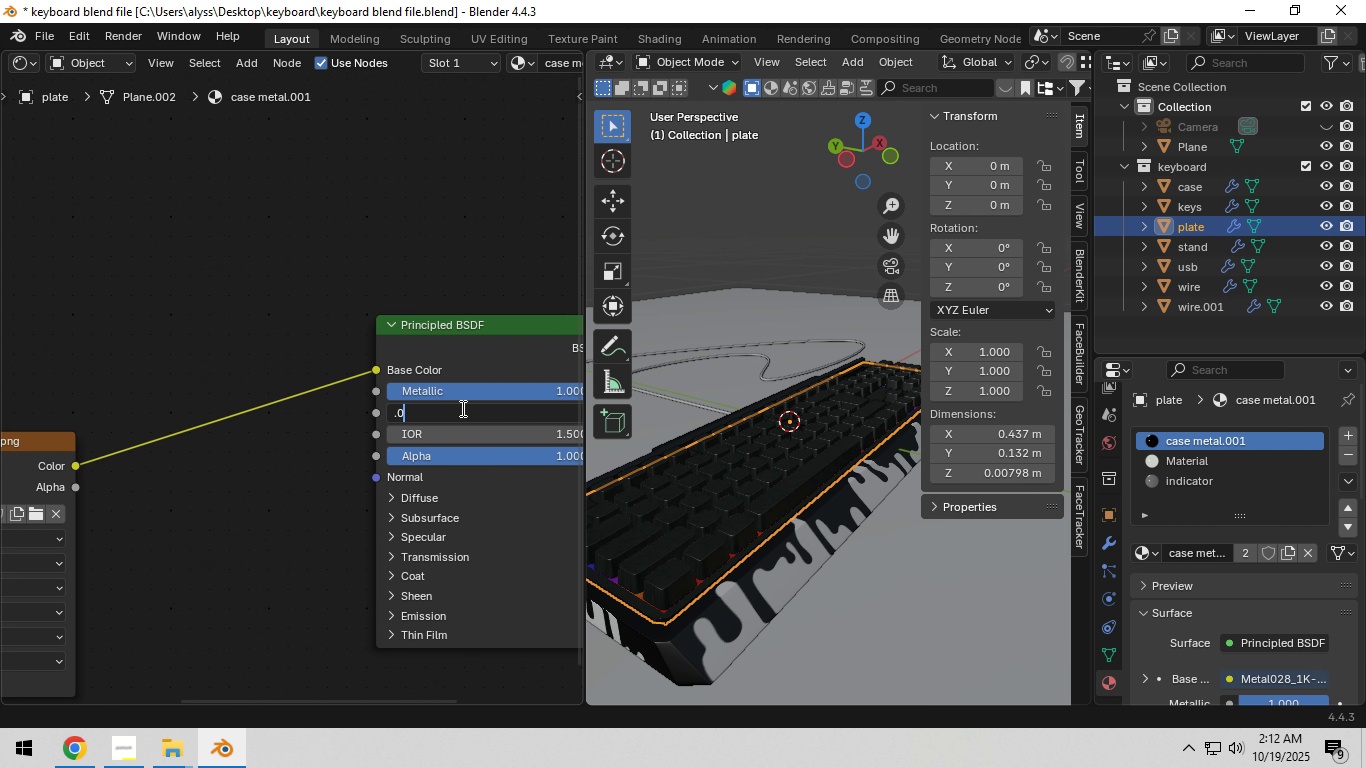 
key(Numpad0)
 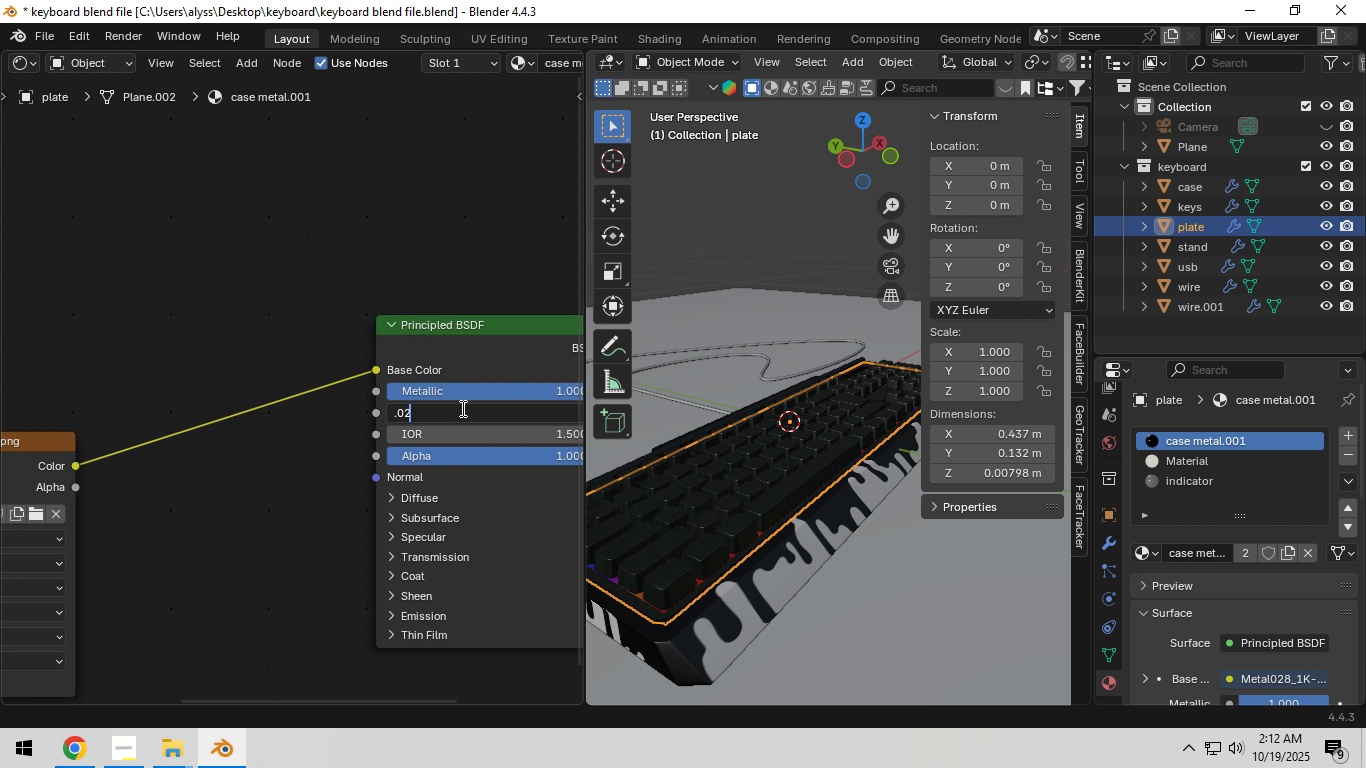 
key(Numpad2)
 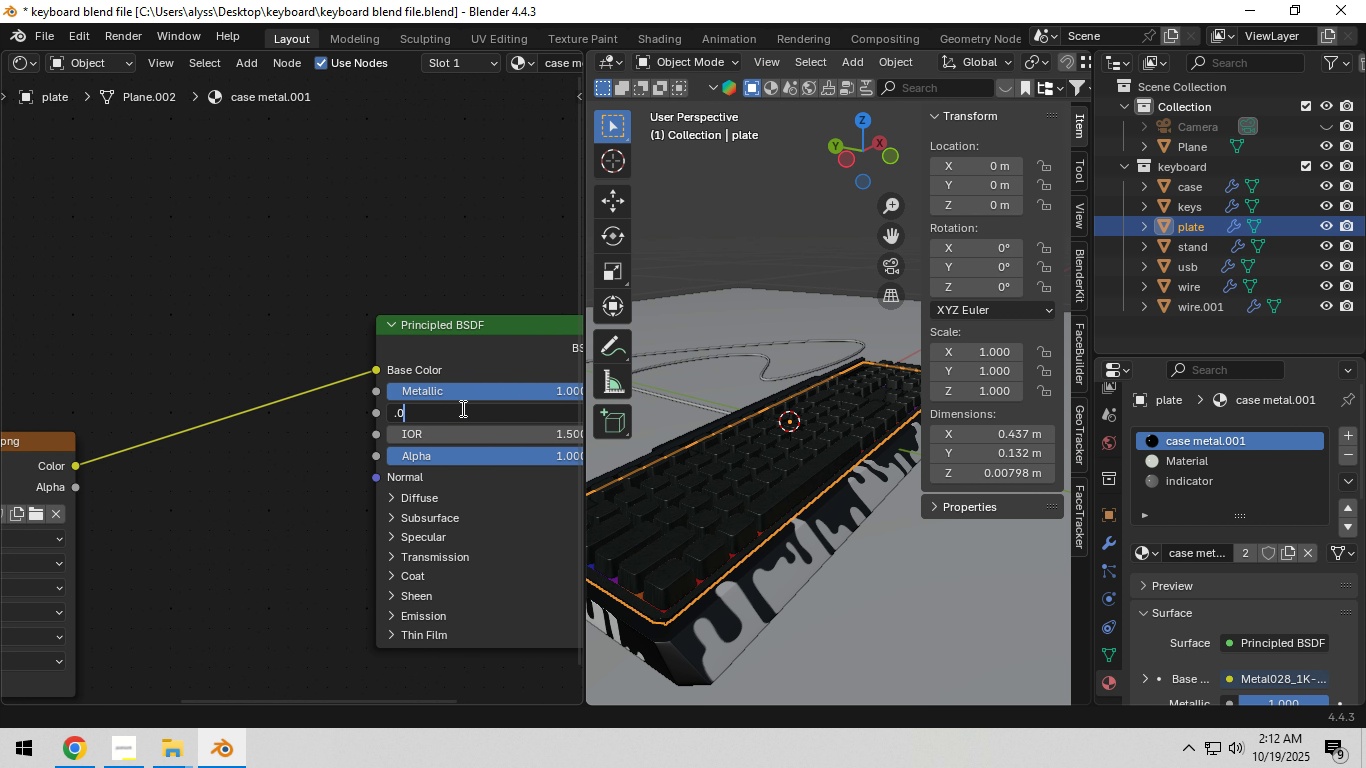 
key(Backspace)
 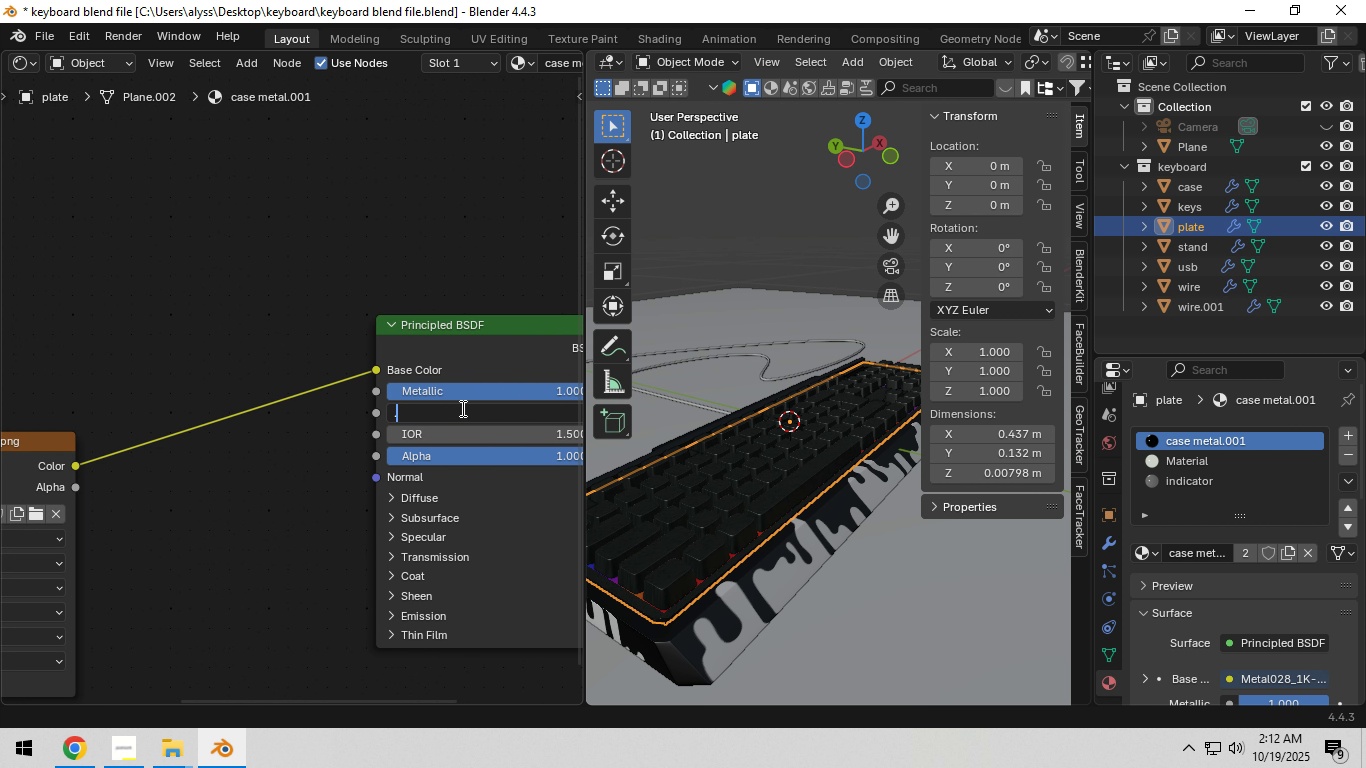 
key(Backspace)
 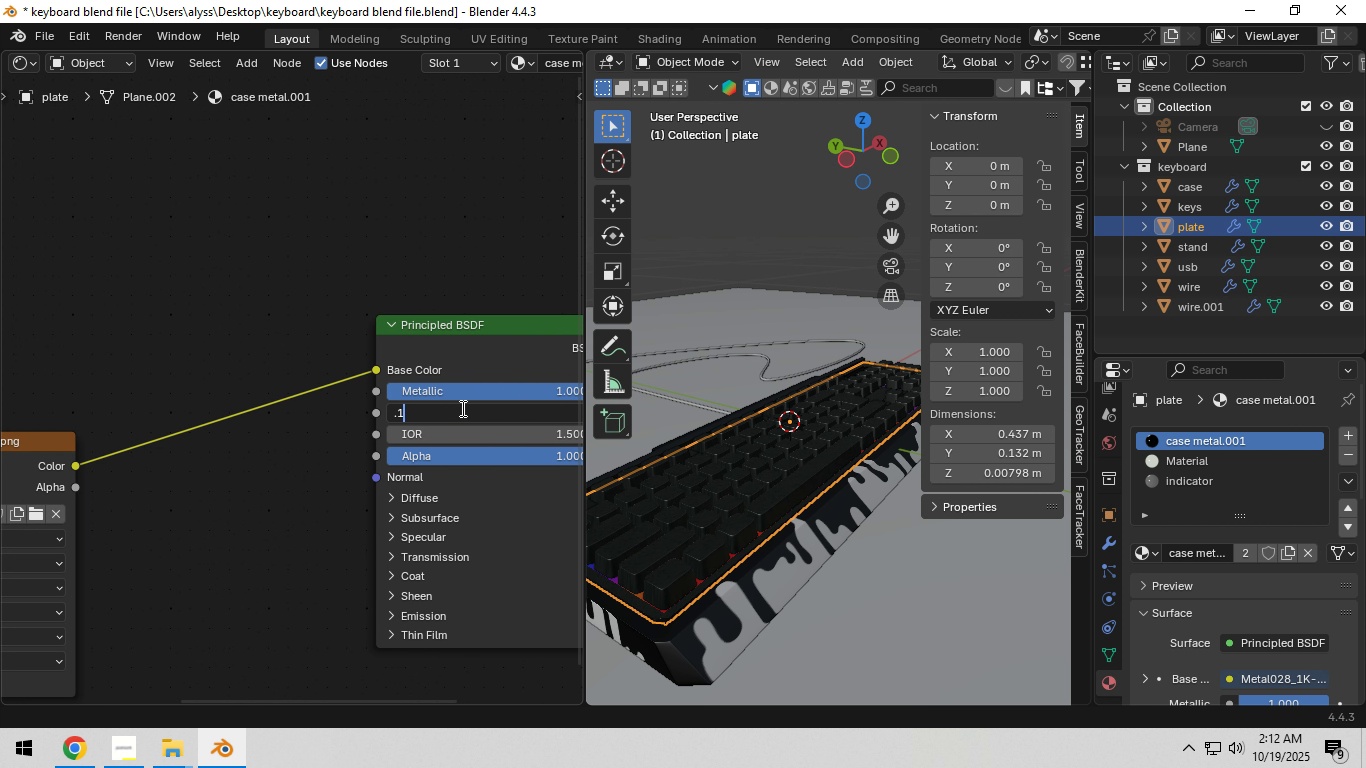 
key(Numpad1)
 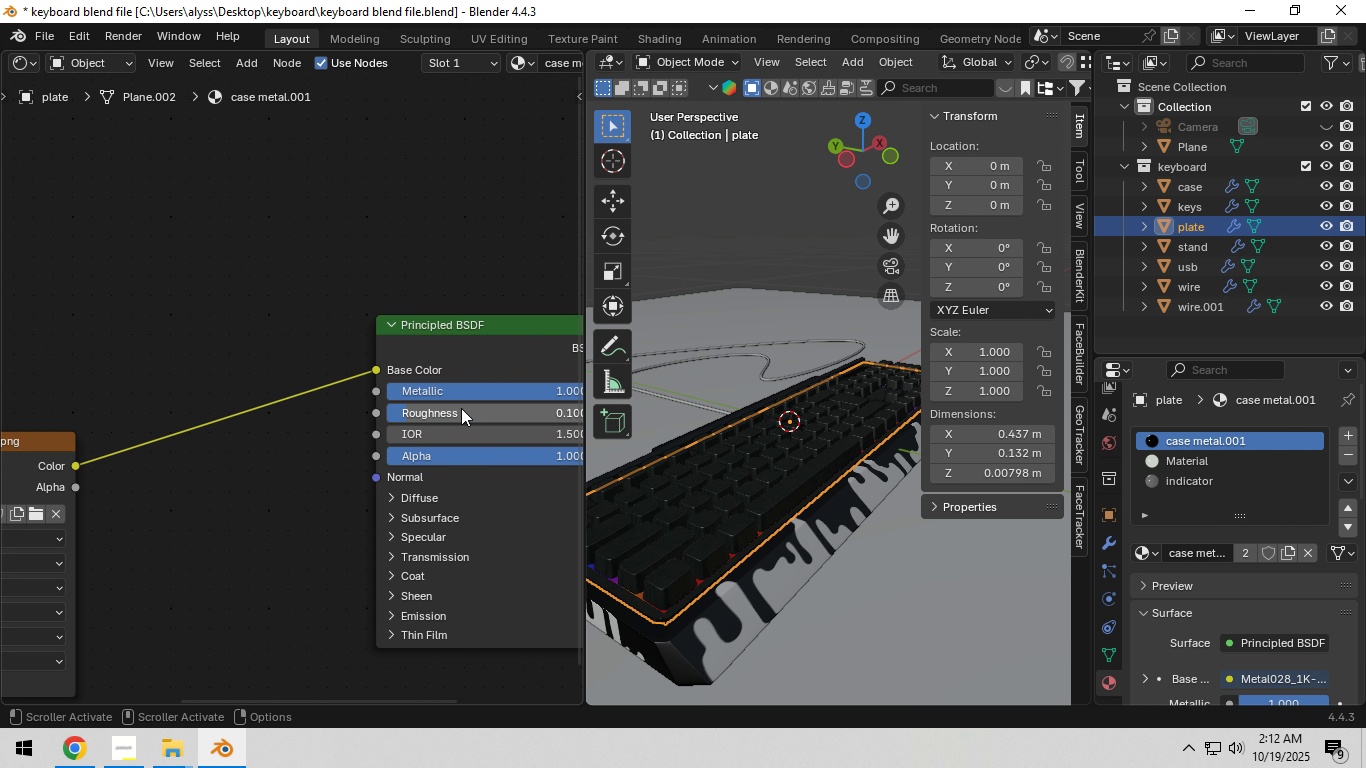 
key(NumpadEnter)
 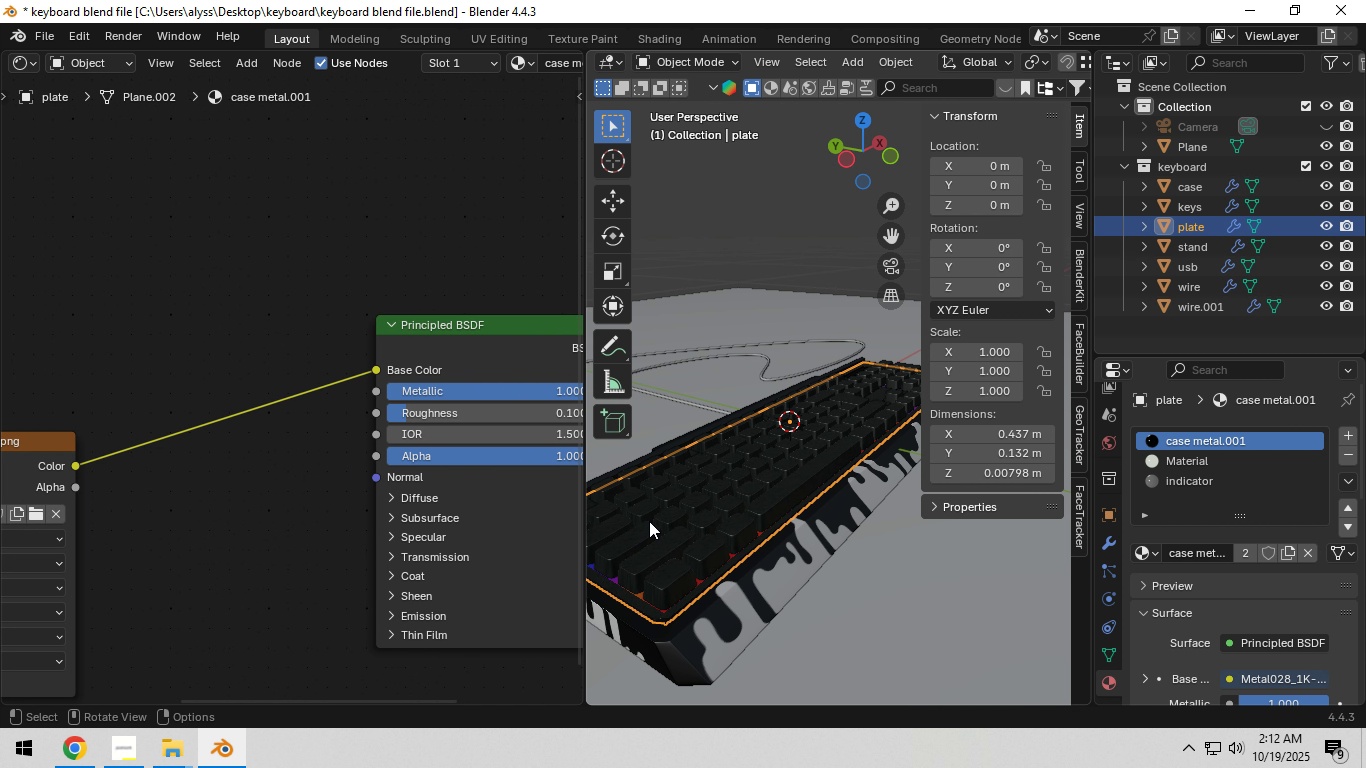 
left_click([691, 527])
 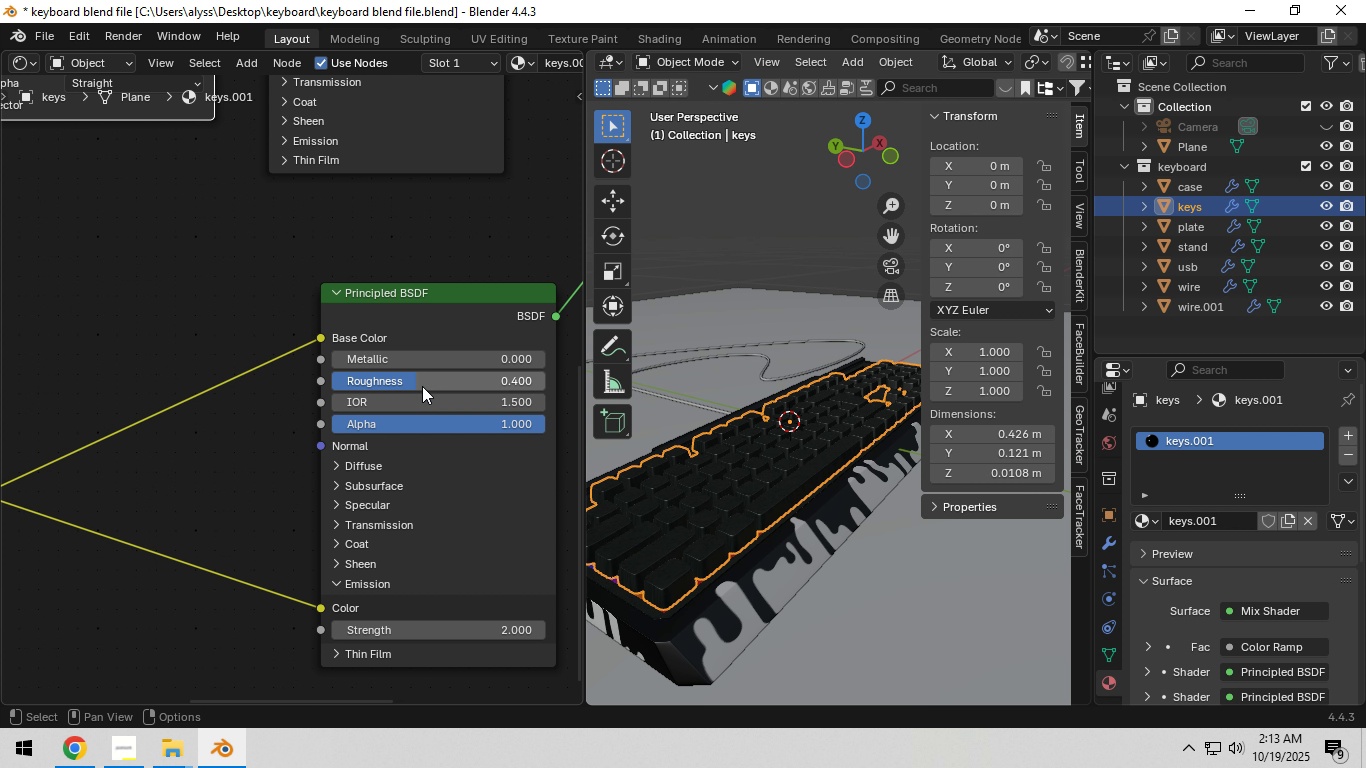 
left_click([425, 383])
 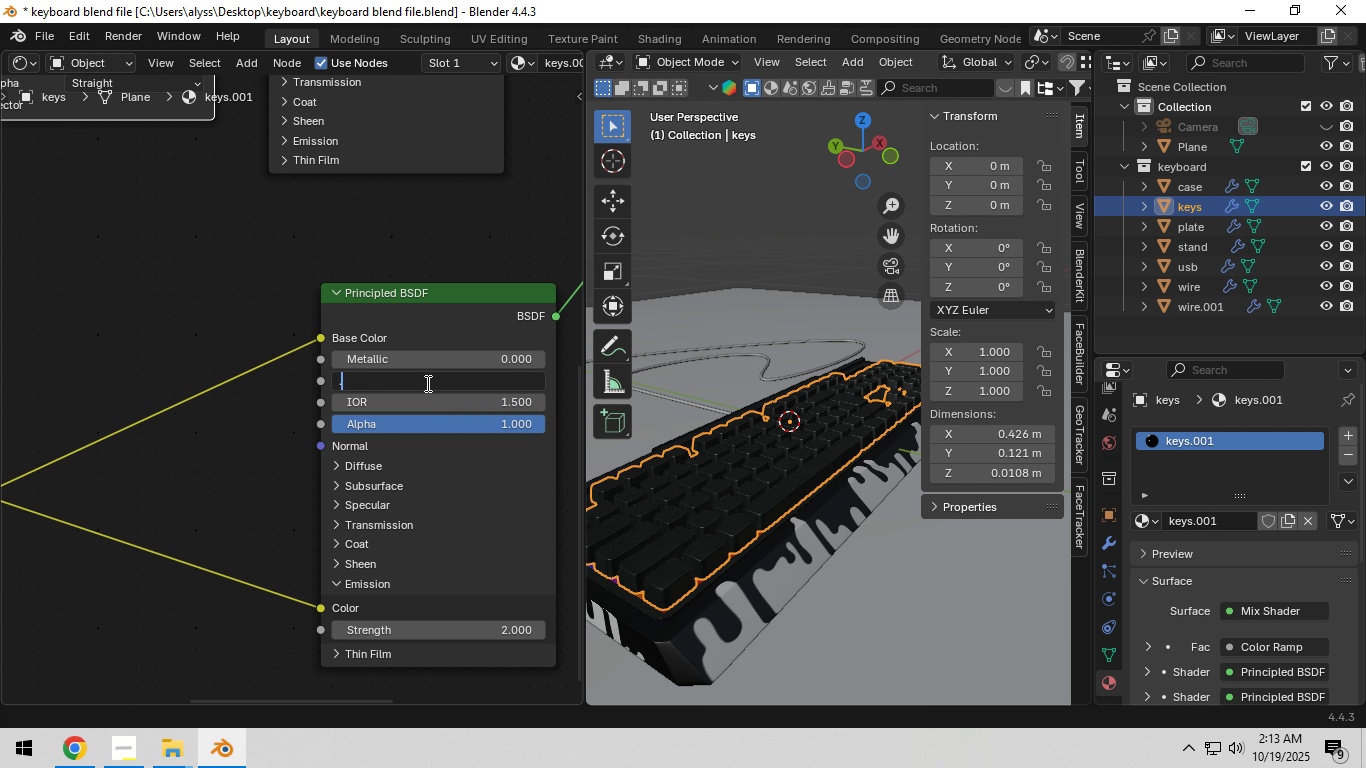 
key(NumpadDecimal)
 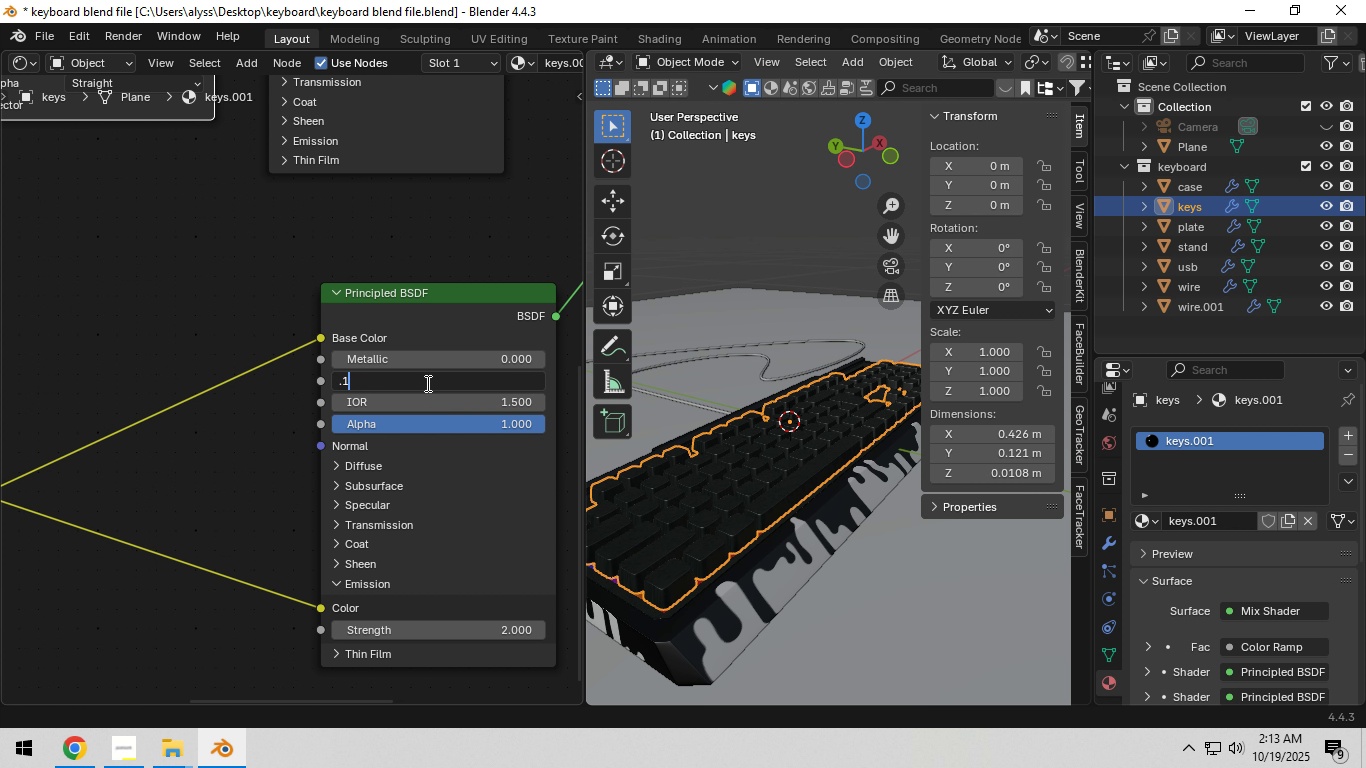 
key(Numpad1)
 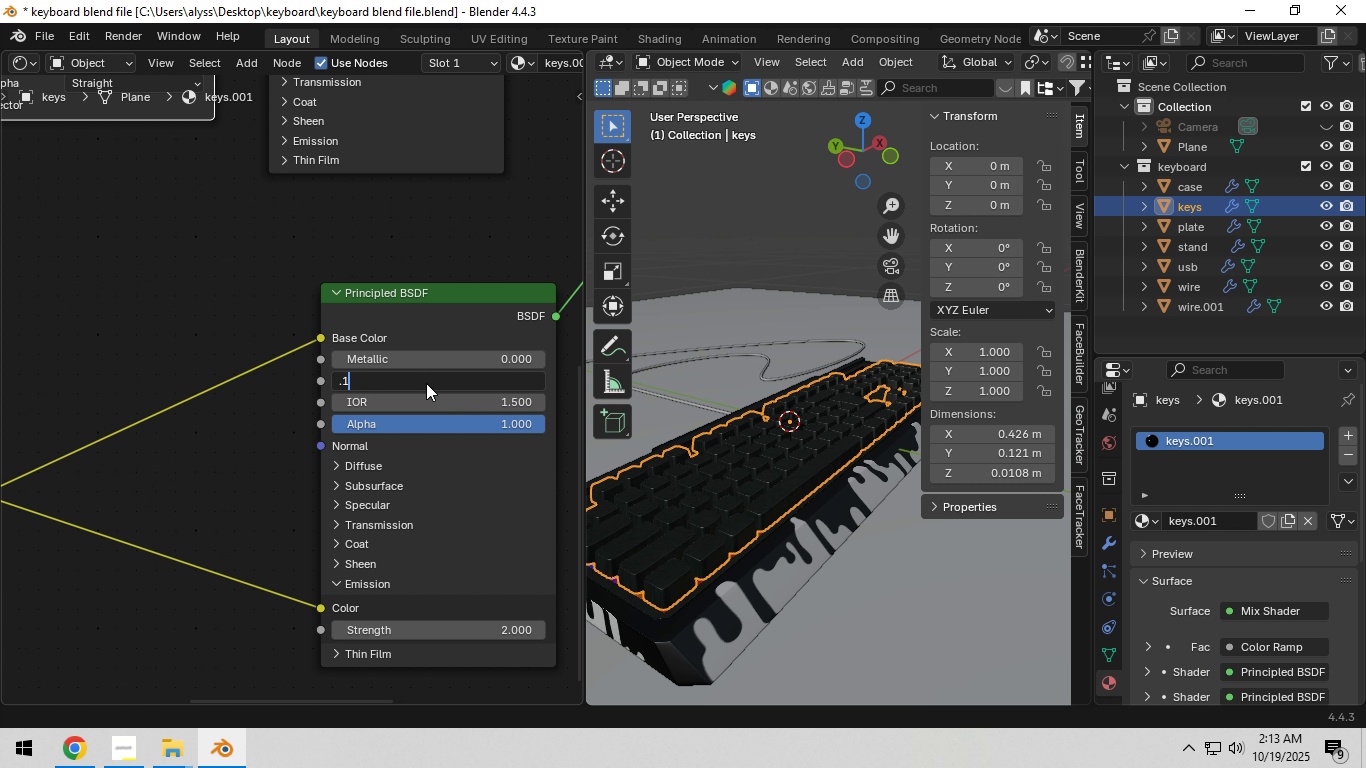 
key(NumpadEnter)
 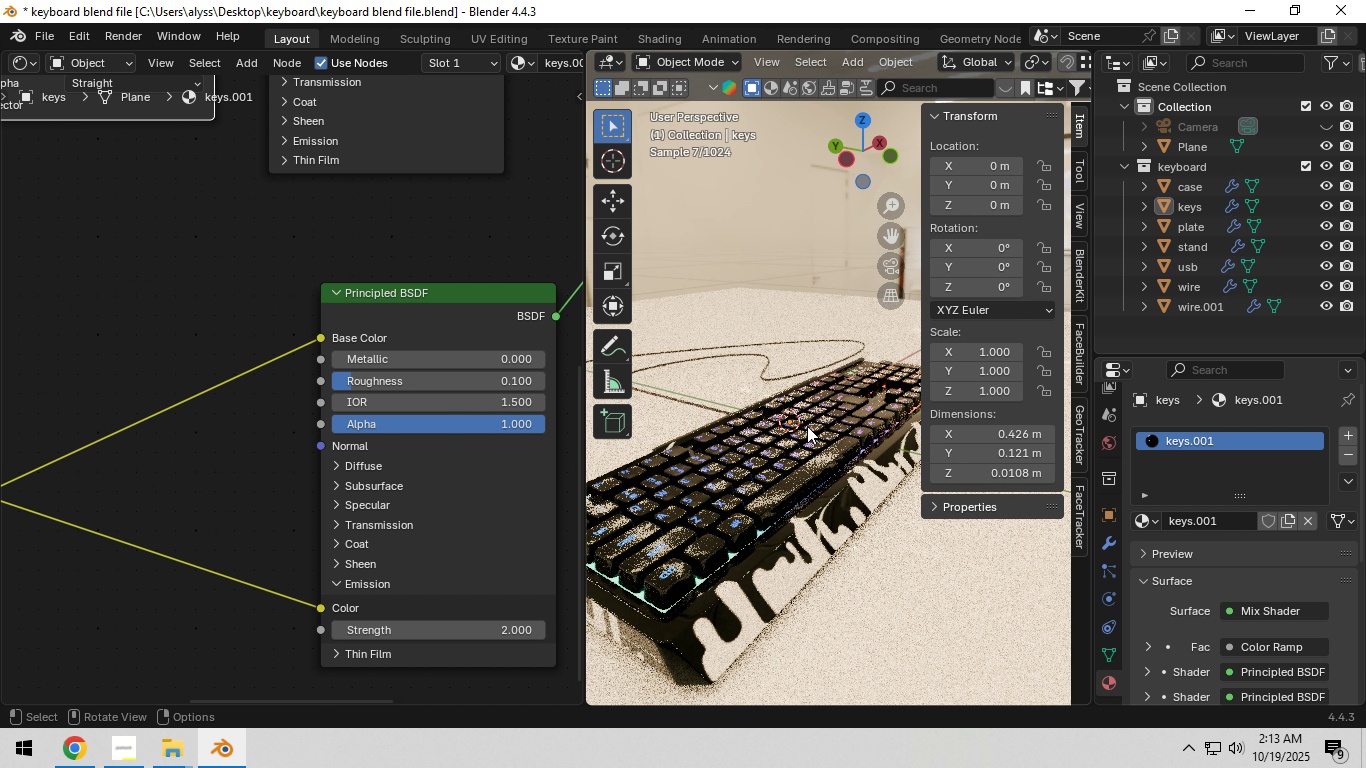 
wait(7.68)
 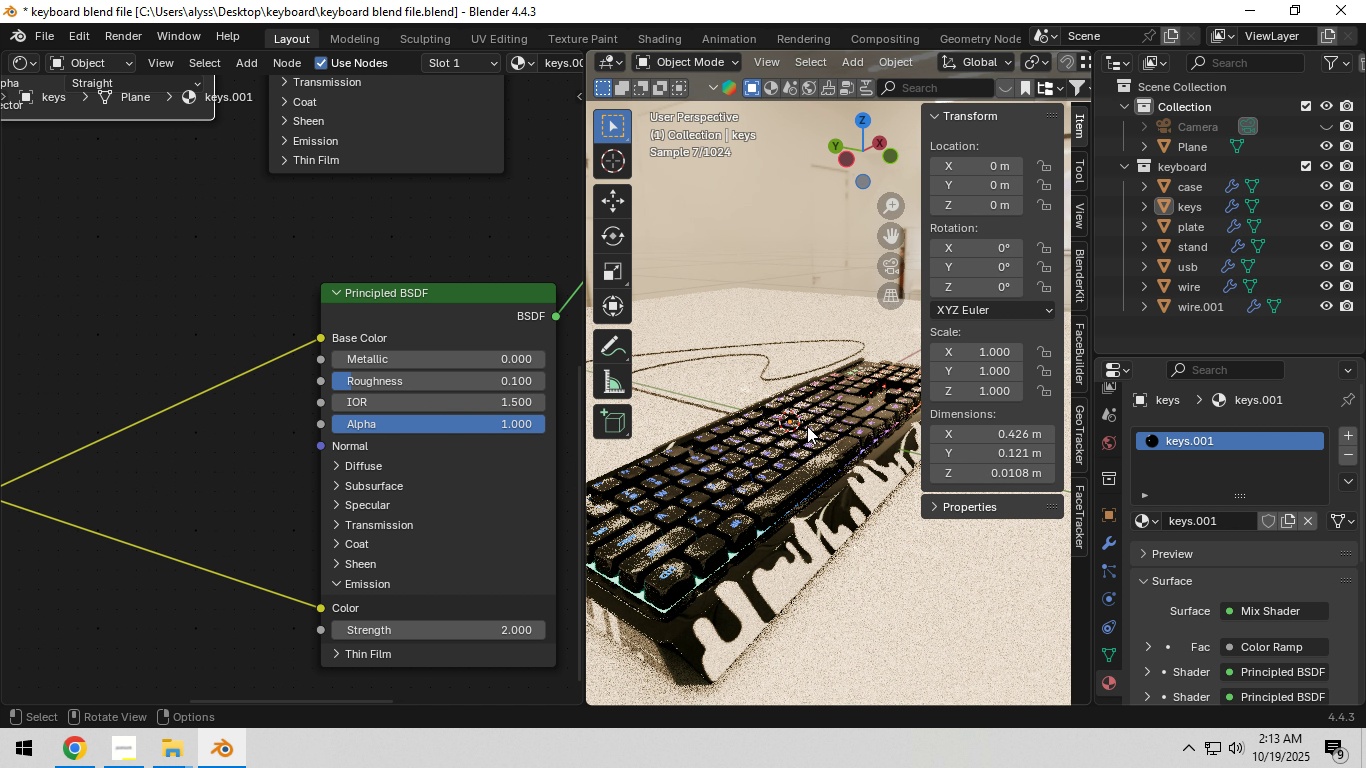 
hold_key(key=Z, duration=1.01)
 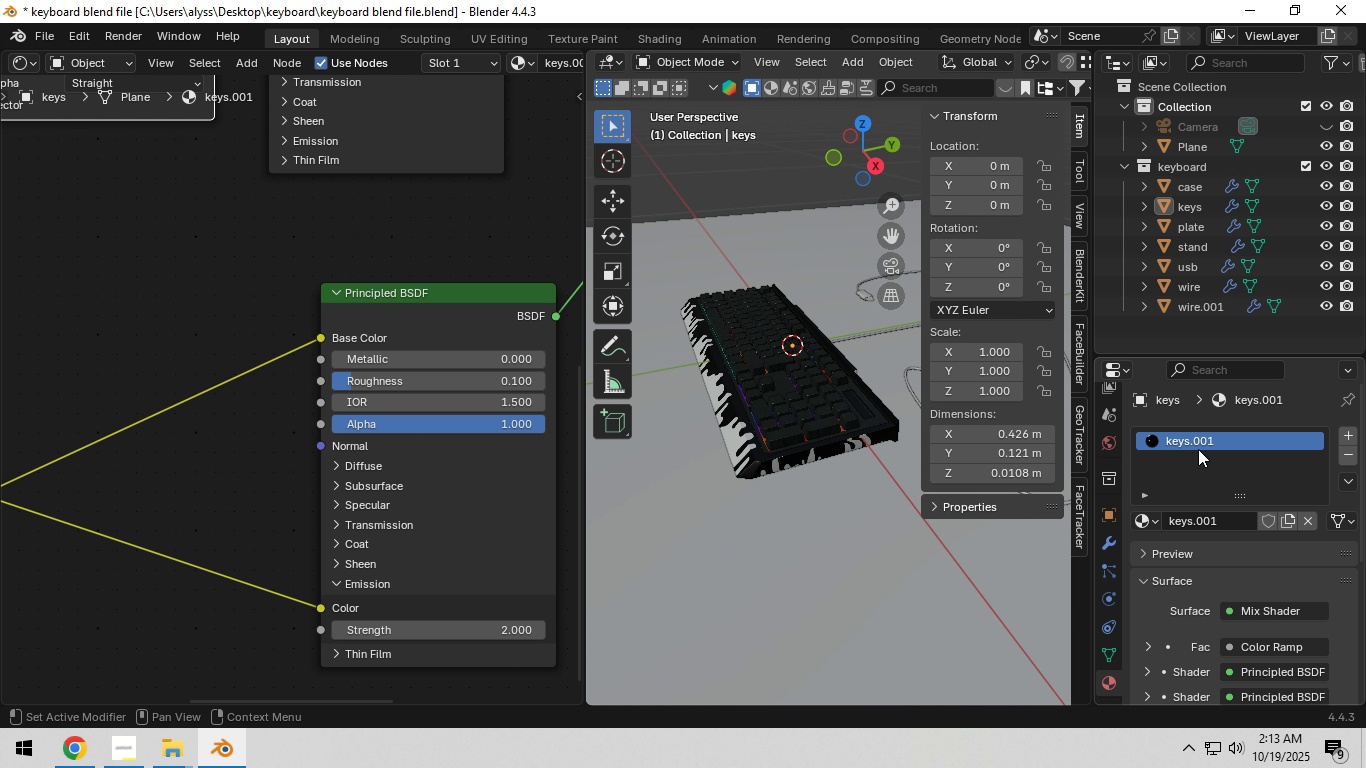 
hold_key(key=Z, duration=0.34)
 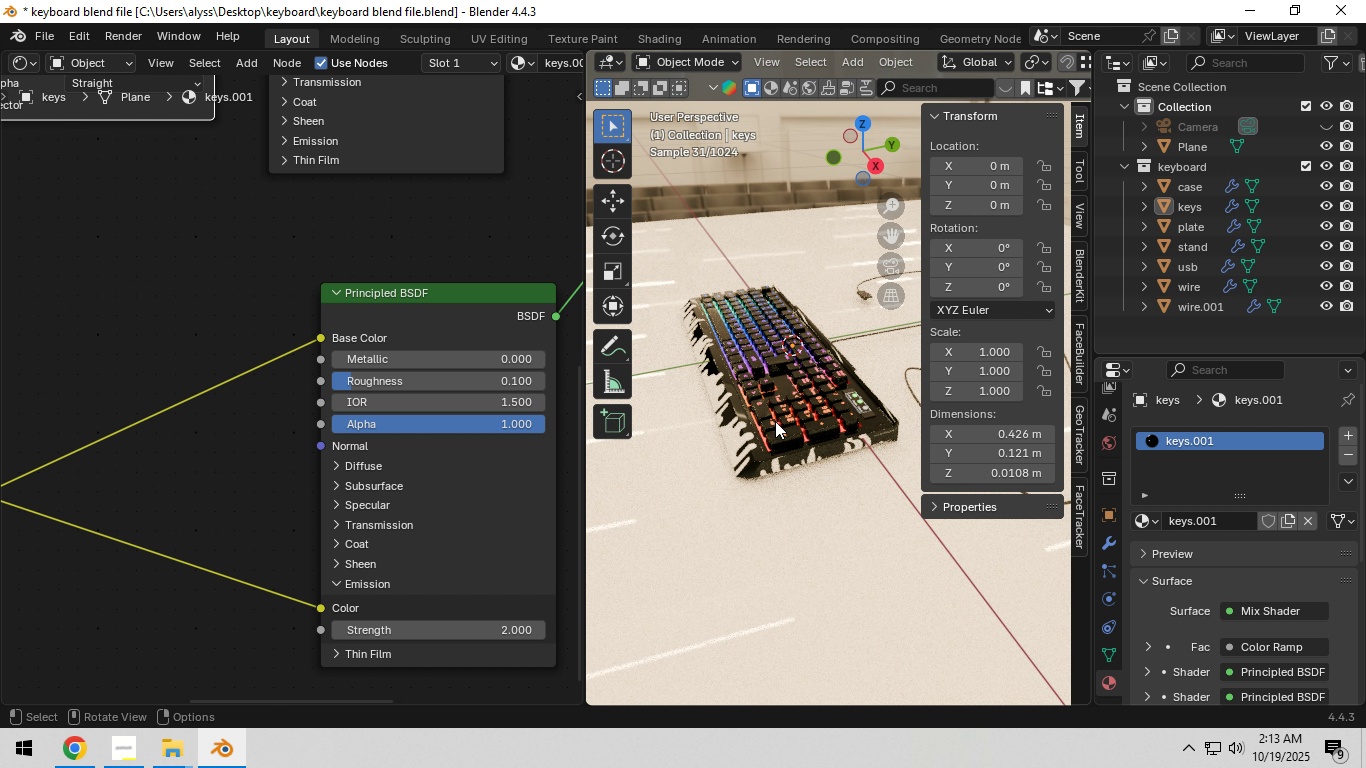 
wait(10.51)
 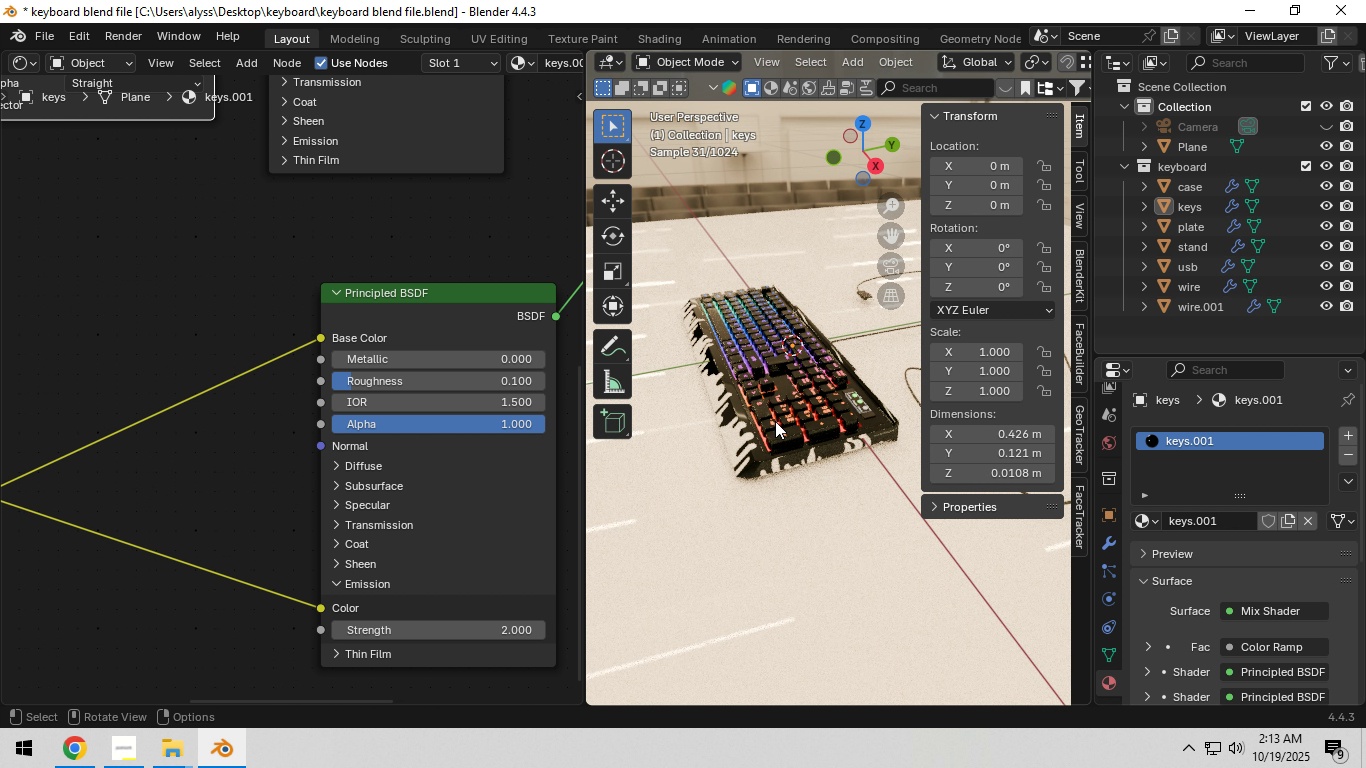 
hold_key(key=Z, duration=1.08)
 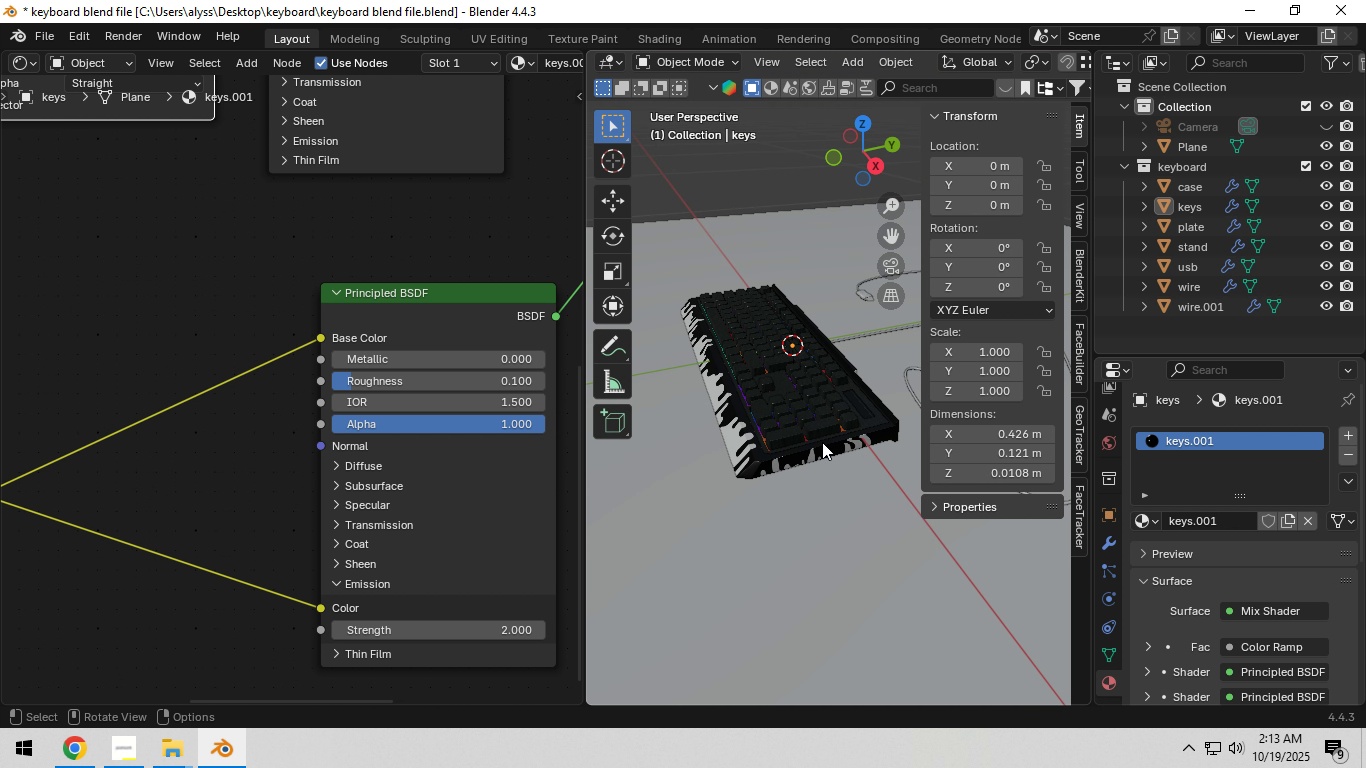 
key(Control+S)
 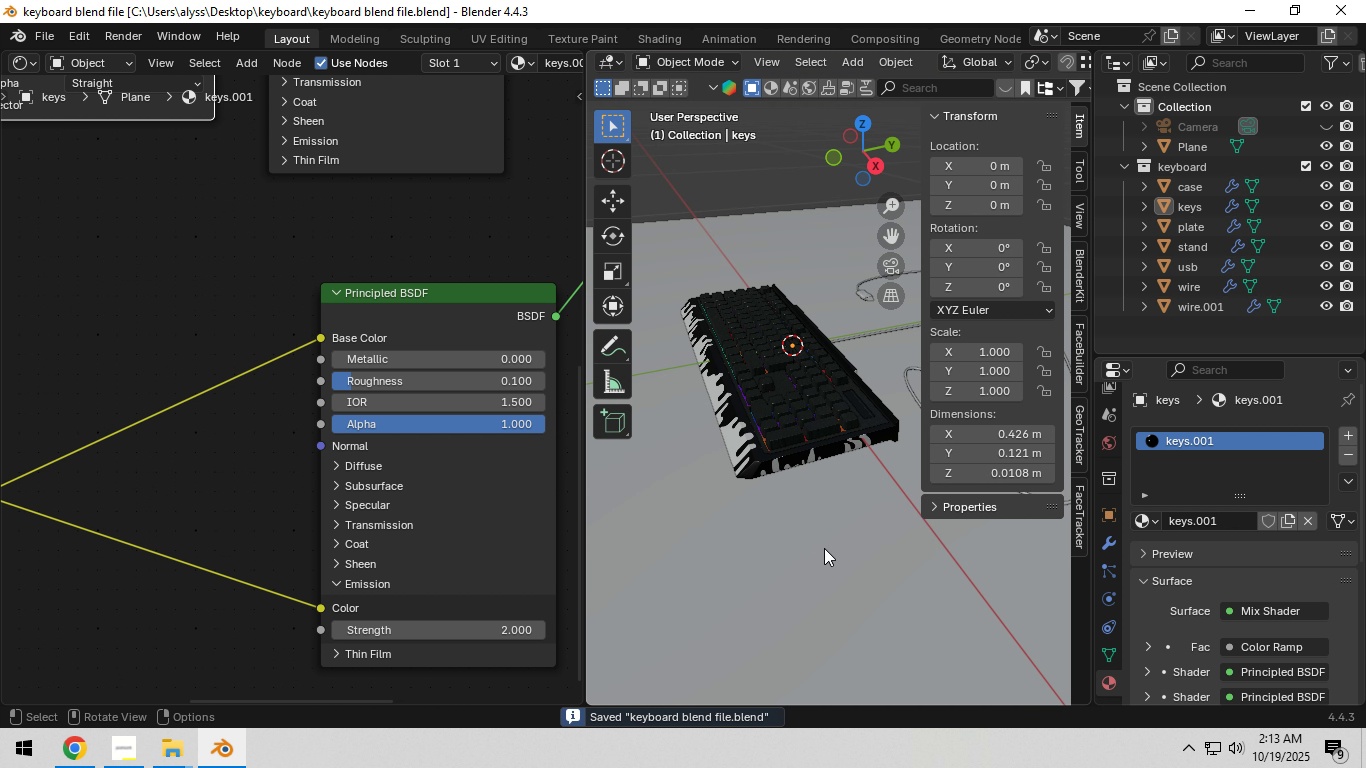 
left_click([824, 548])
 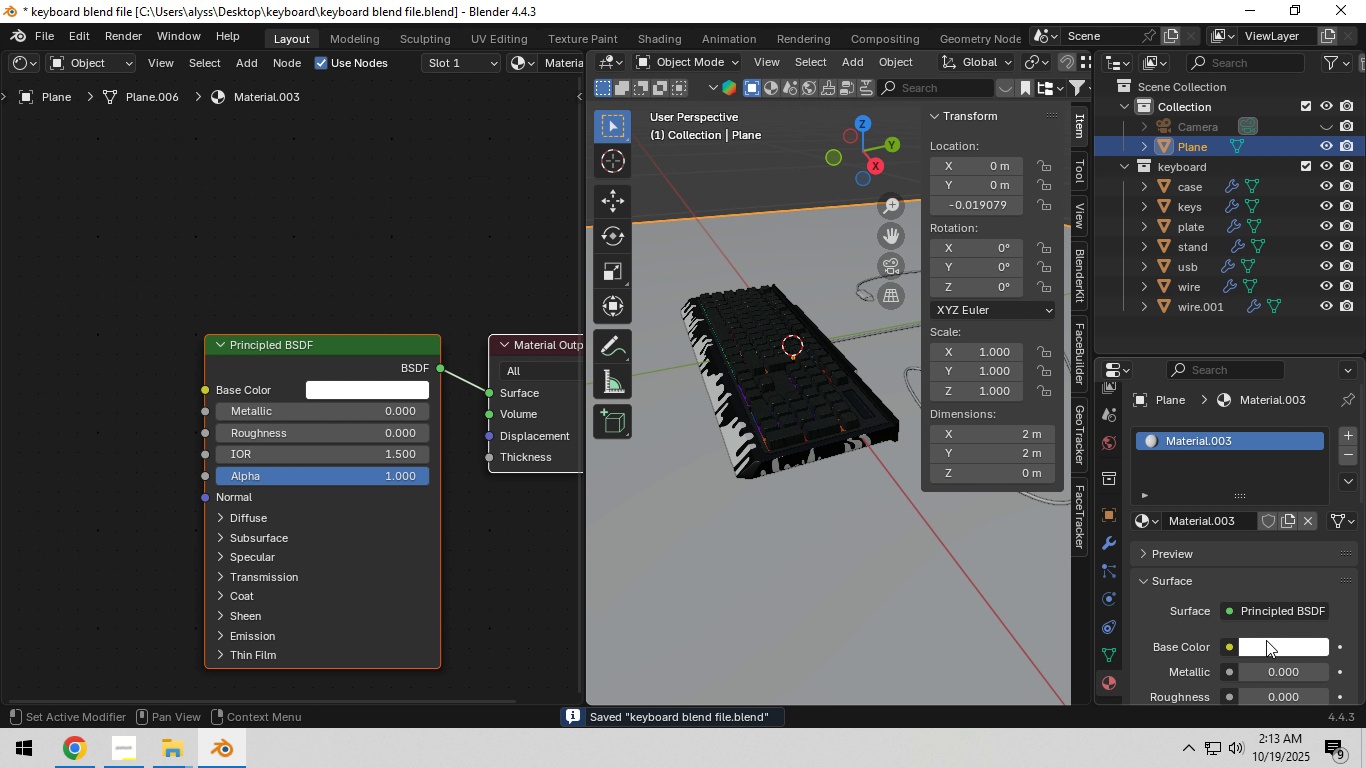 
left_click([1266, 640])
 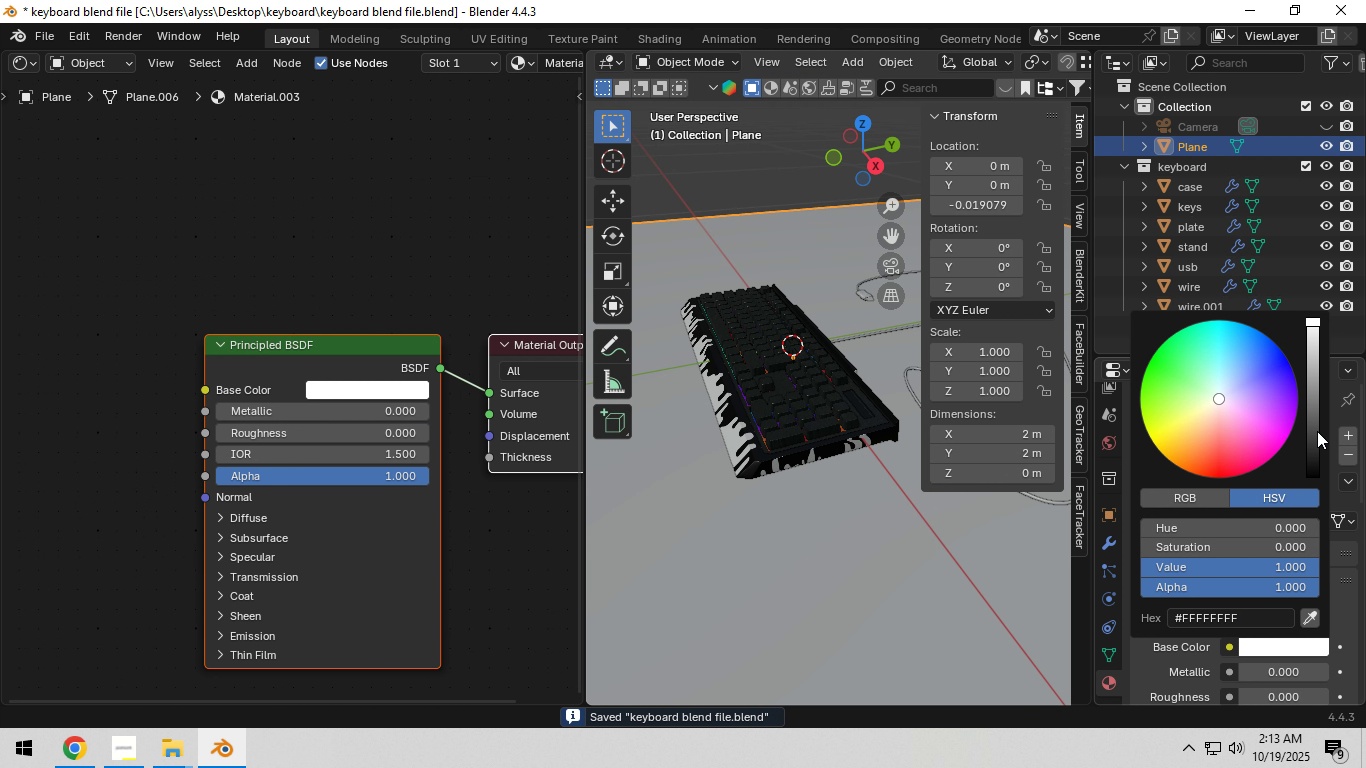 
left_click([1317, 431])
 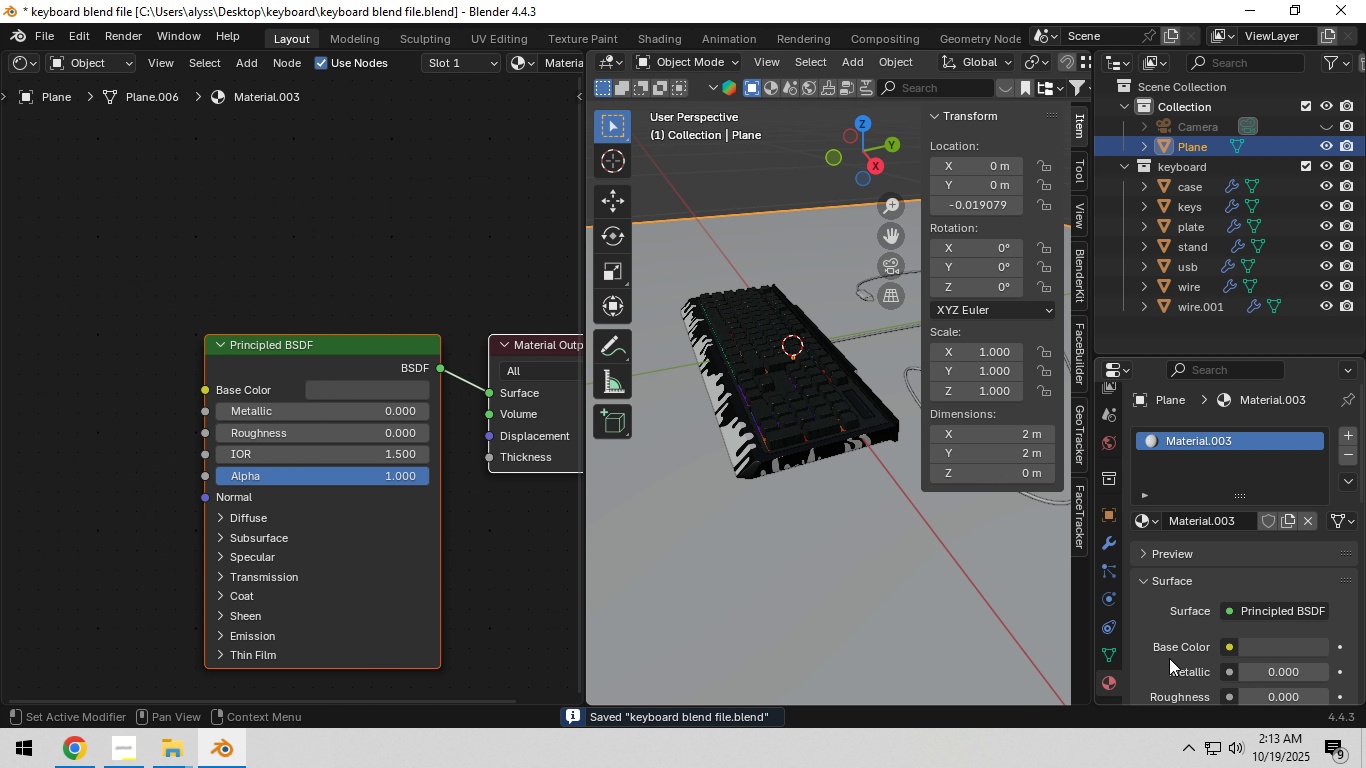 
scroll: coordinate [1055, 63], scroll_direction: down, amount: 11.0
 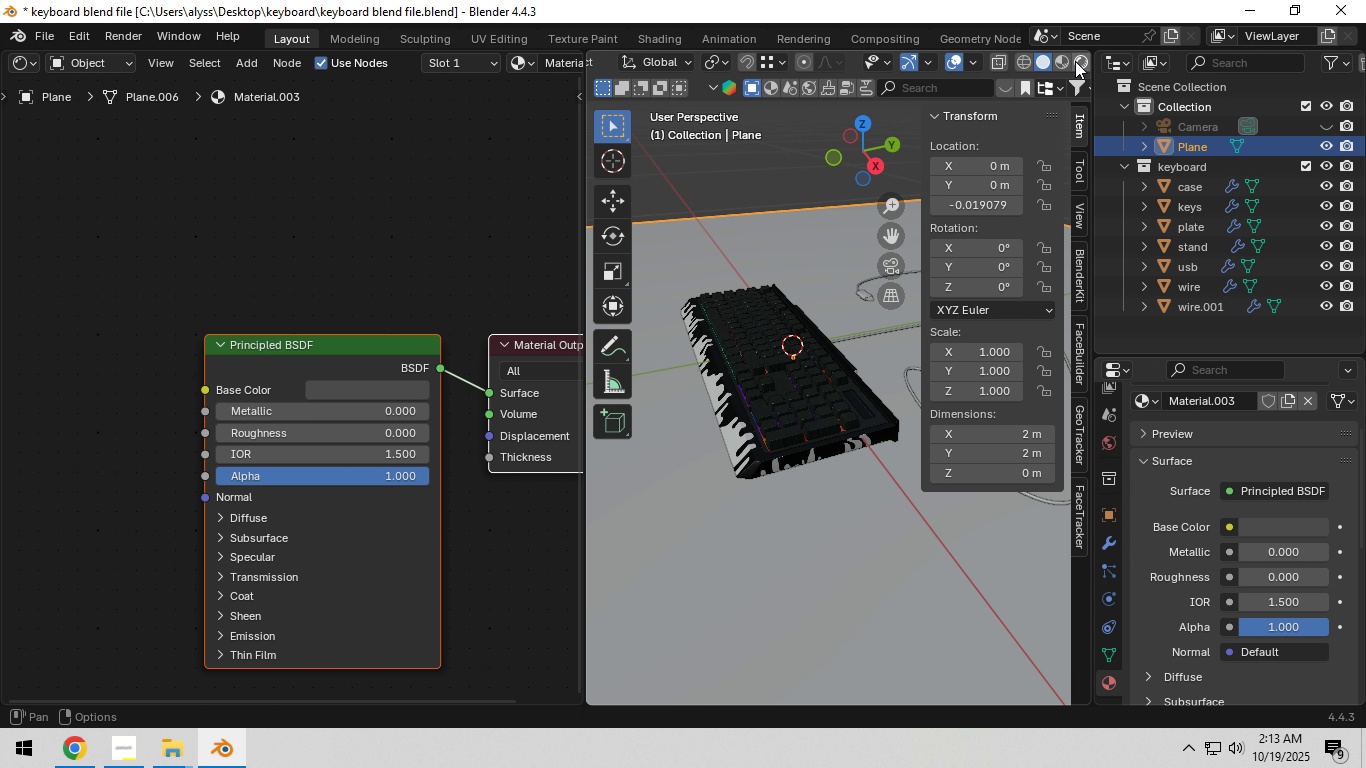 
left_click([1075, 61])
 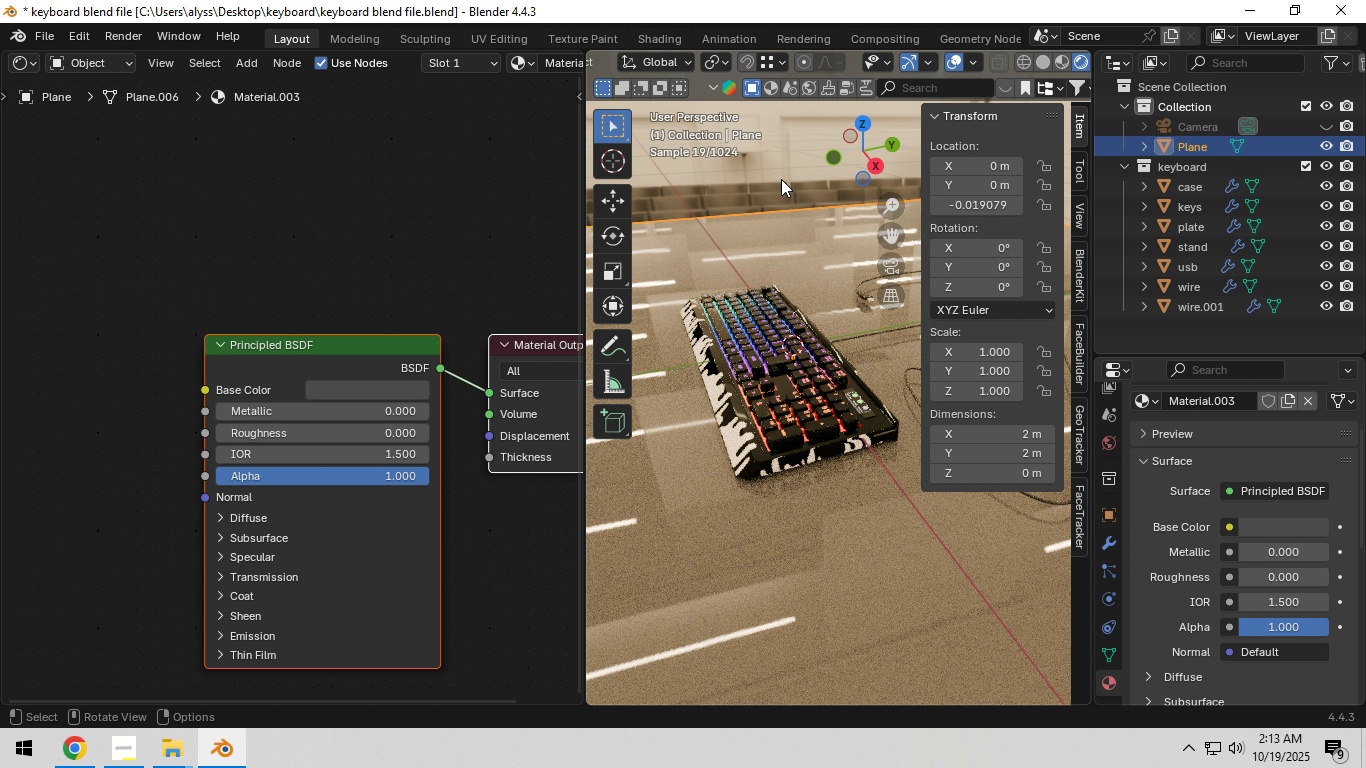 
wait(9.33)
 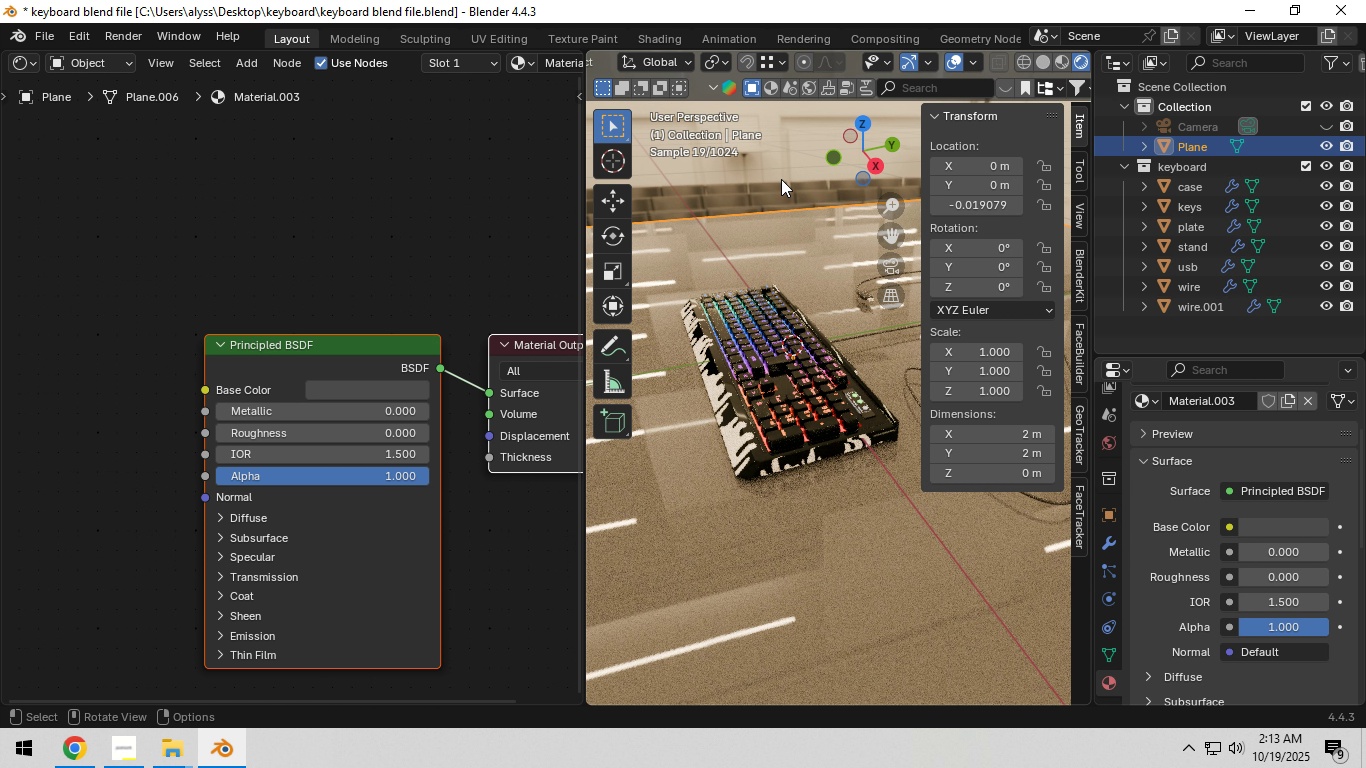 
hold_key(key=Z, duration=0.4)
 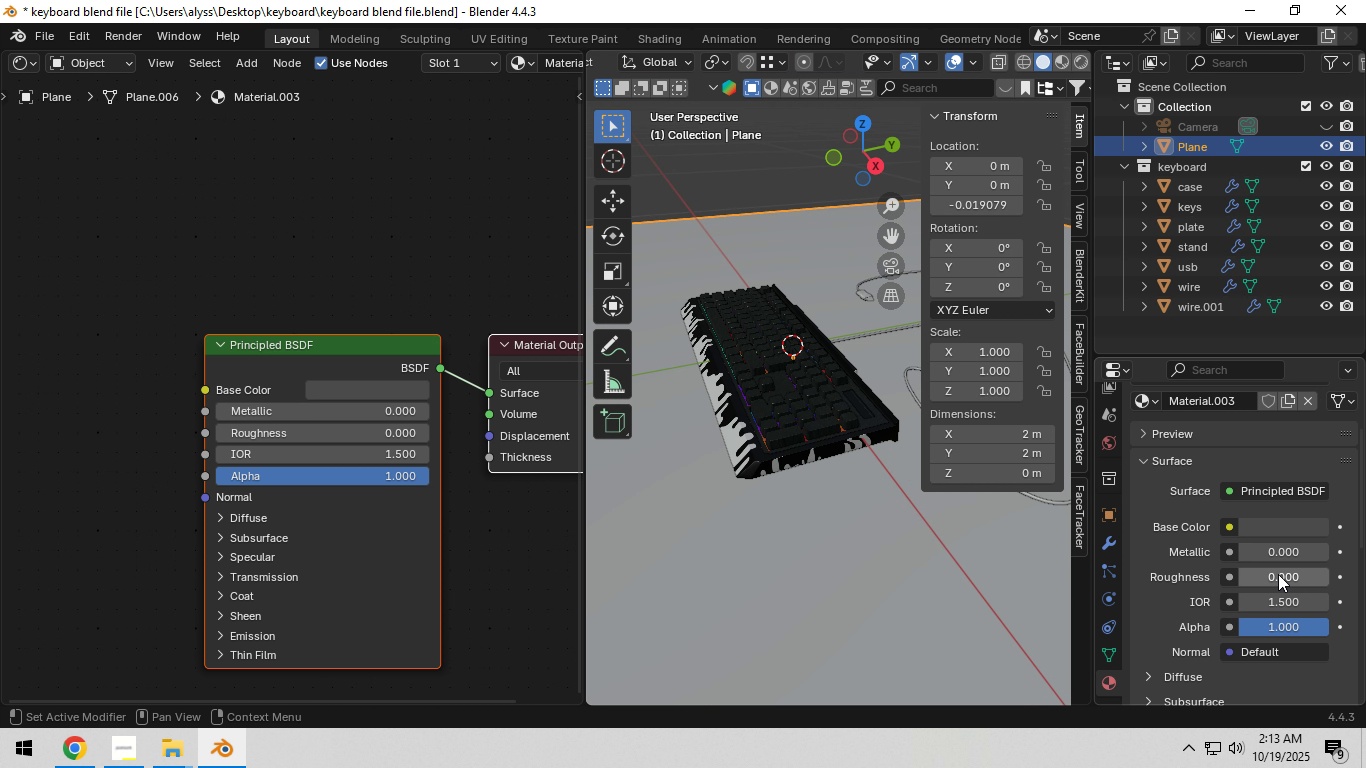 
left_click_drag(start_coordinate=[1278, 574], to_coordinate=[438, 571])
 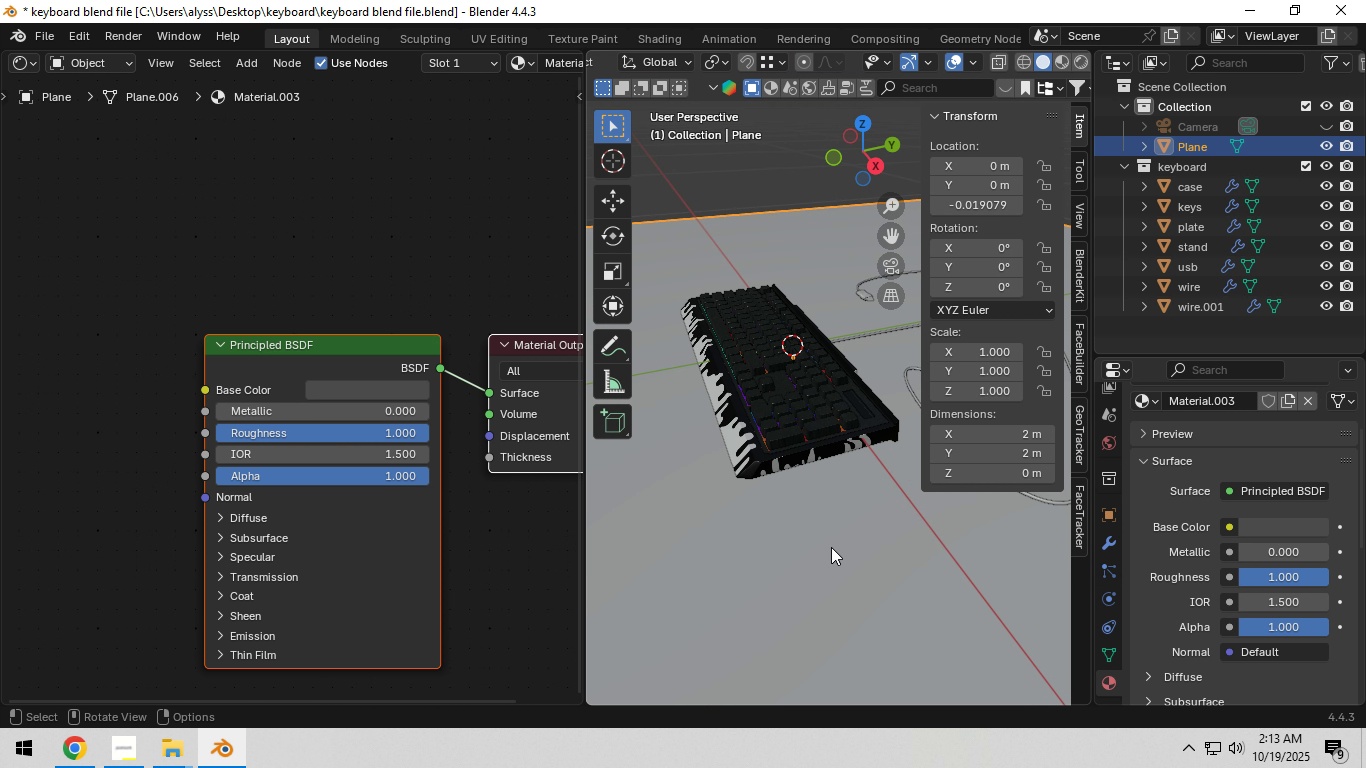 
hold_key(key=Z, duration=0.3)
 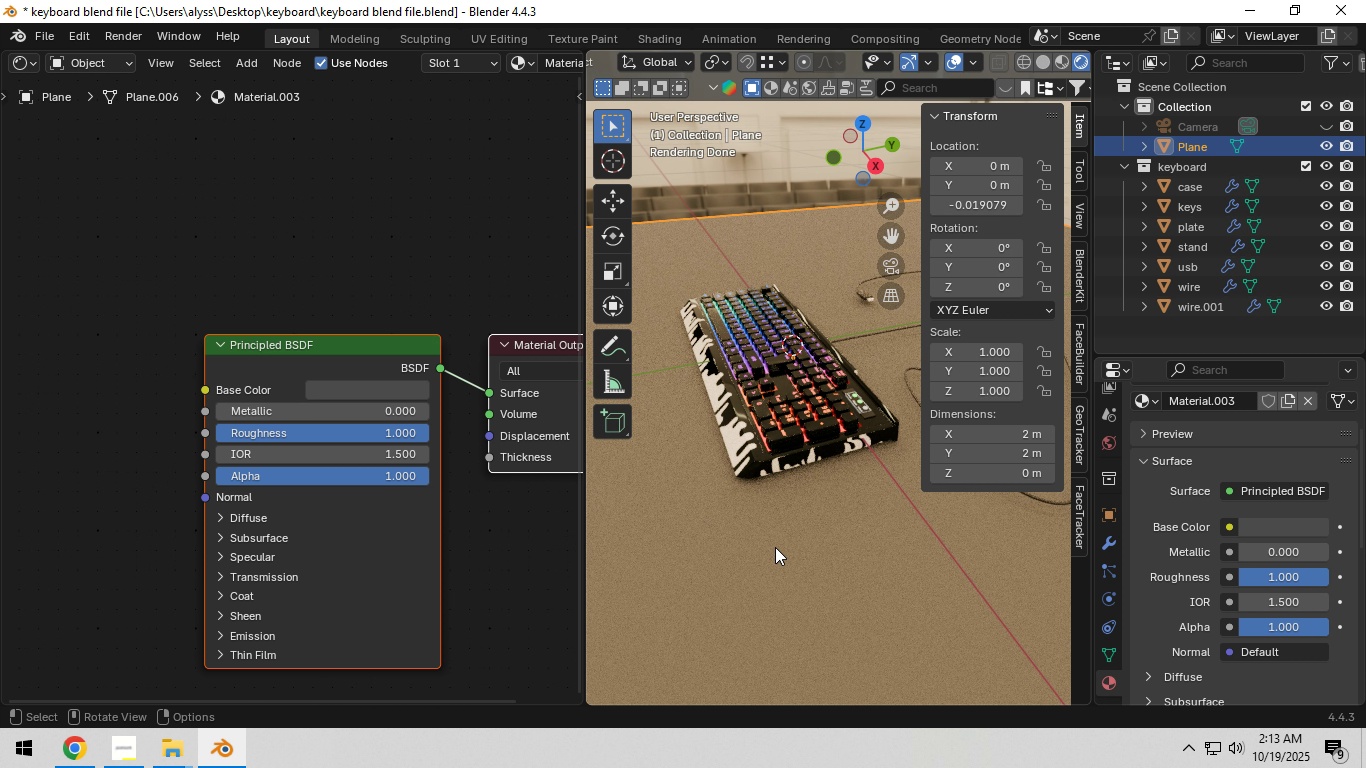 
wait(14.21)
 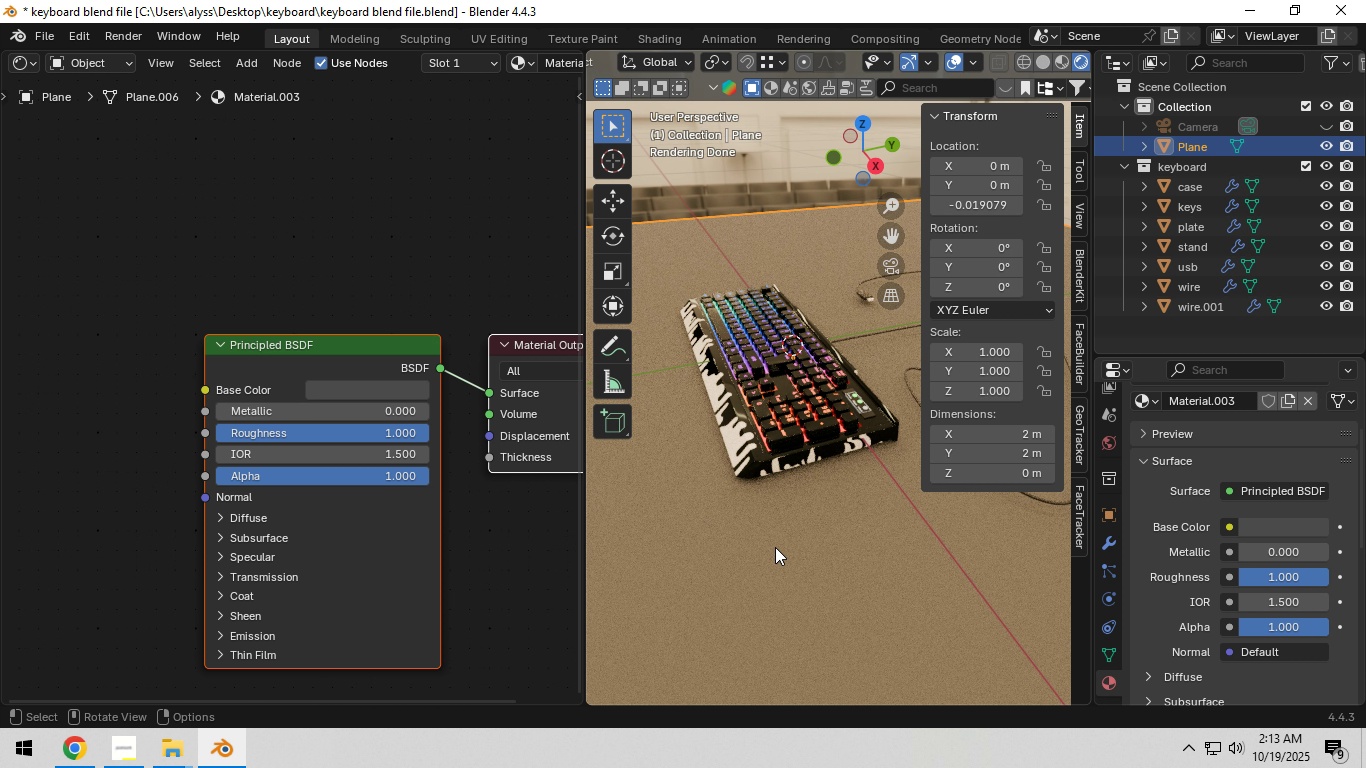 
hold_key(key=Z, duration=1.5)
 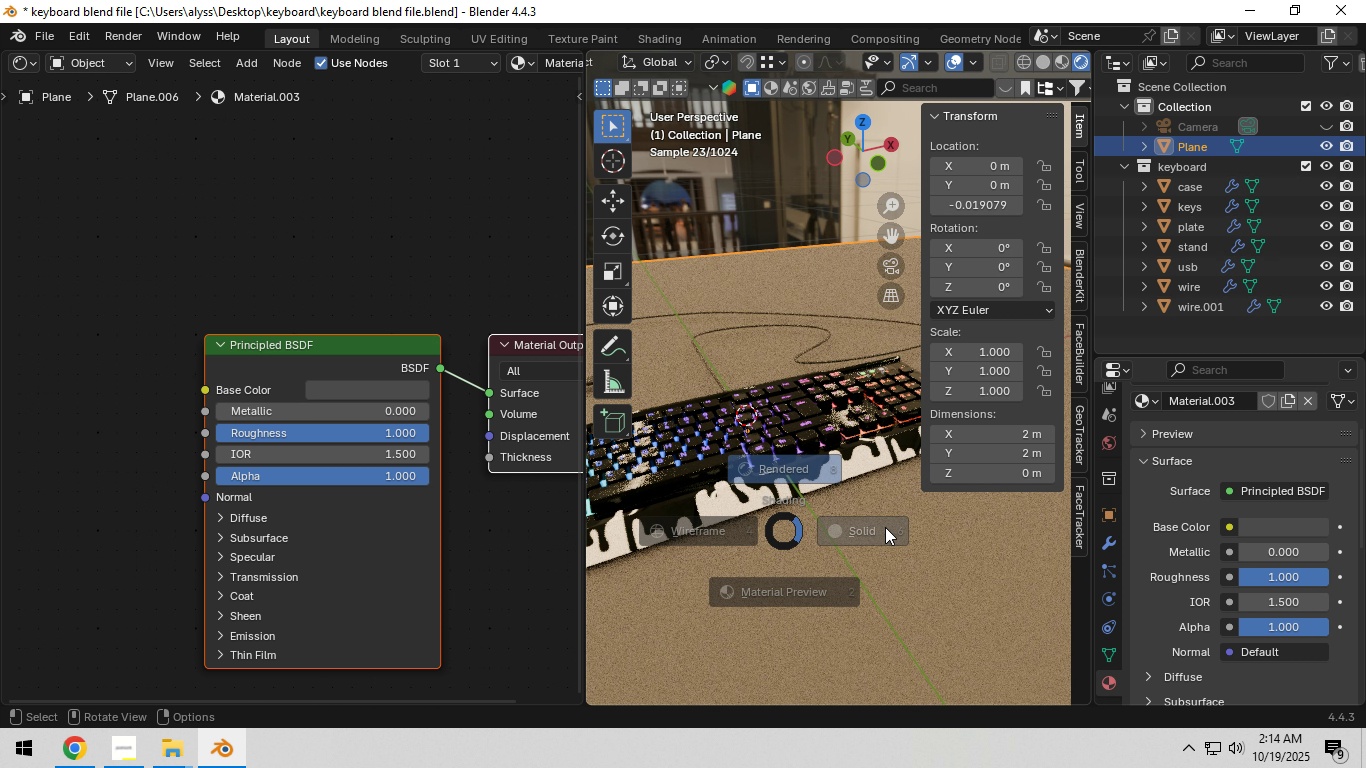 
hold_key(key=Z, duration=1.58)
 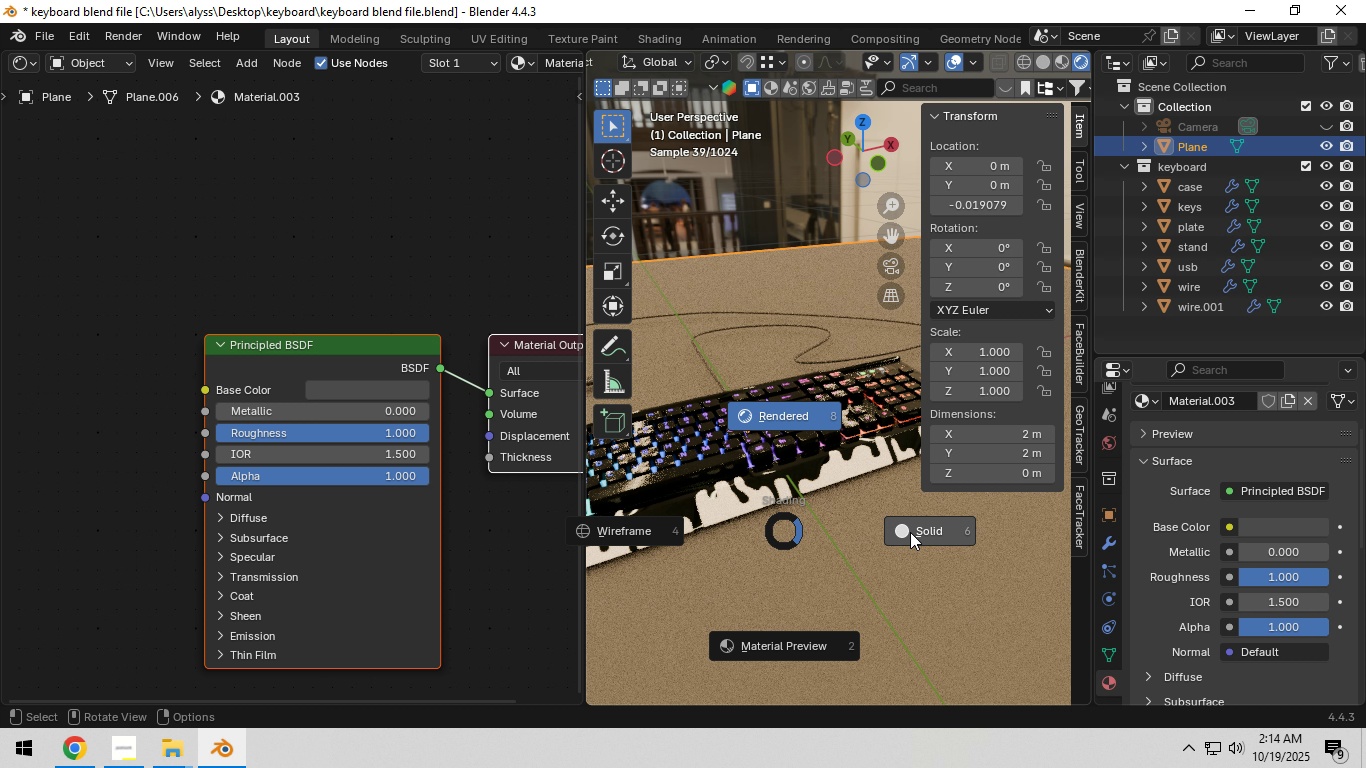 
type(zzzz)
 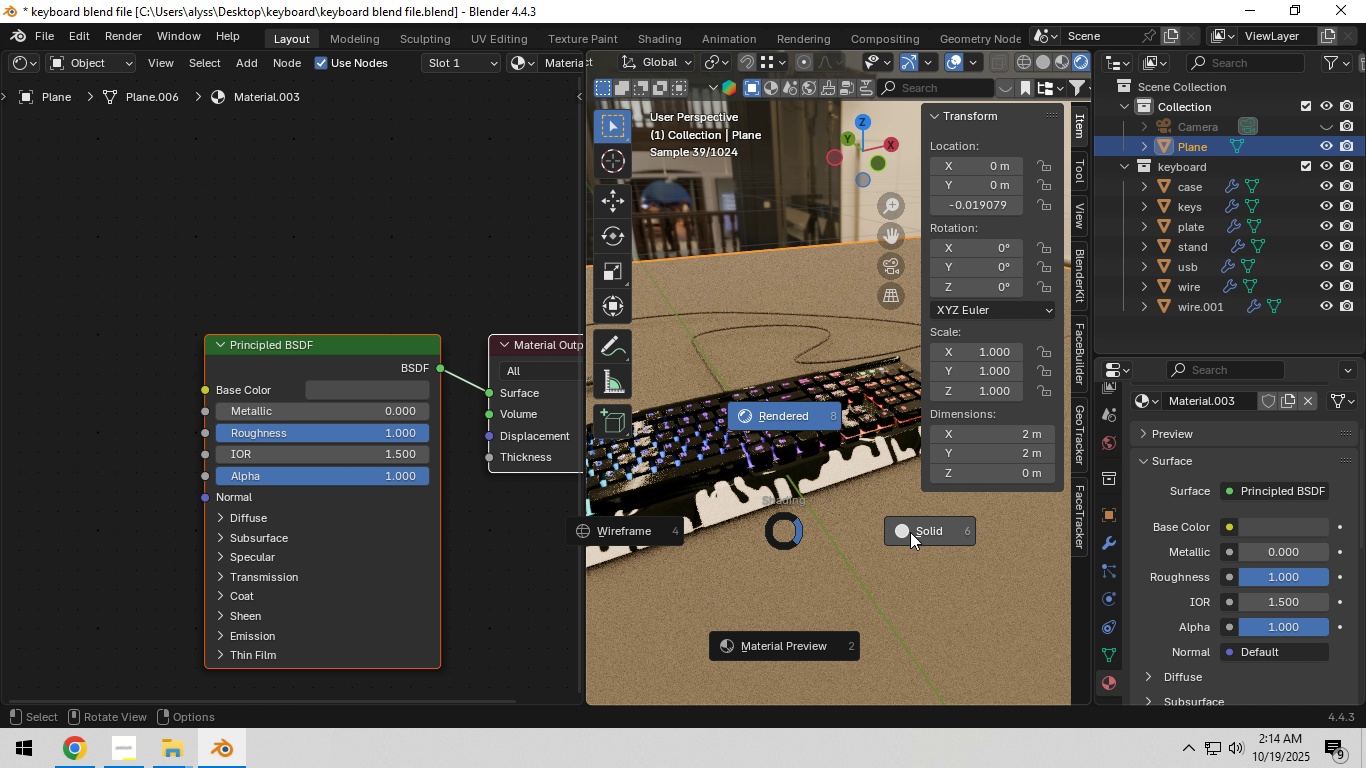 
key(Control+A)
 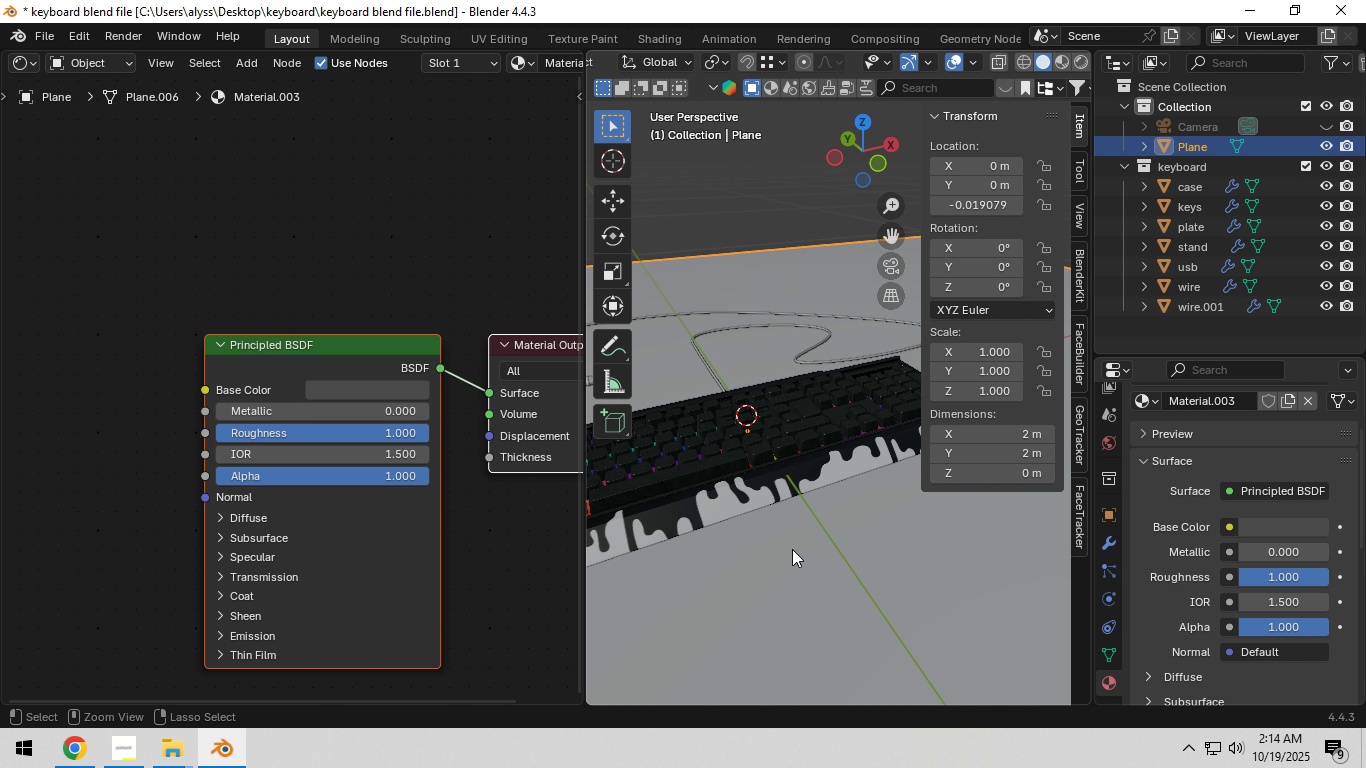 
hold_key(key=ControlLeft, duration=0.37)
 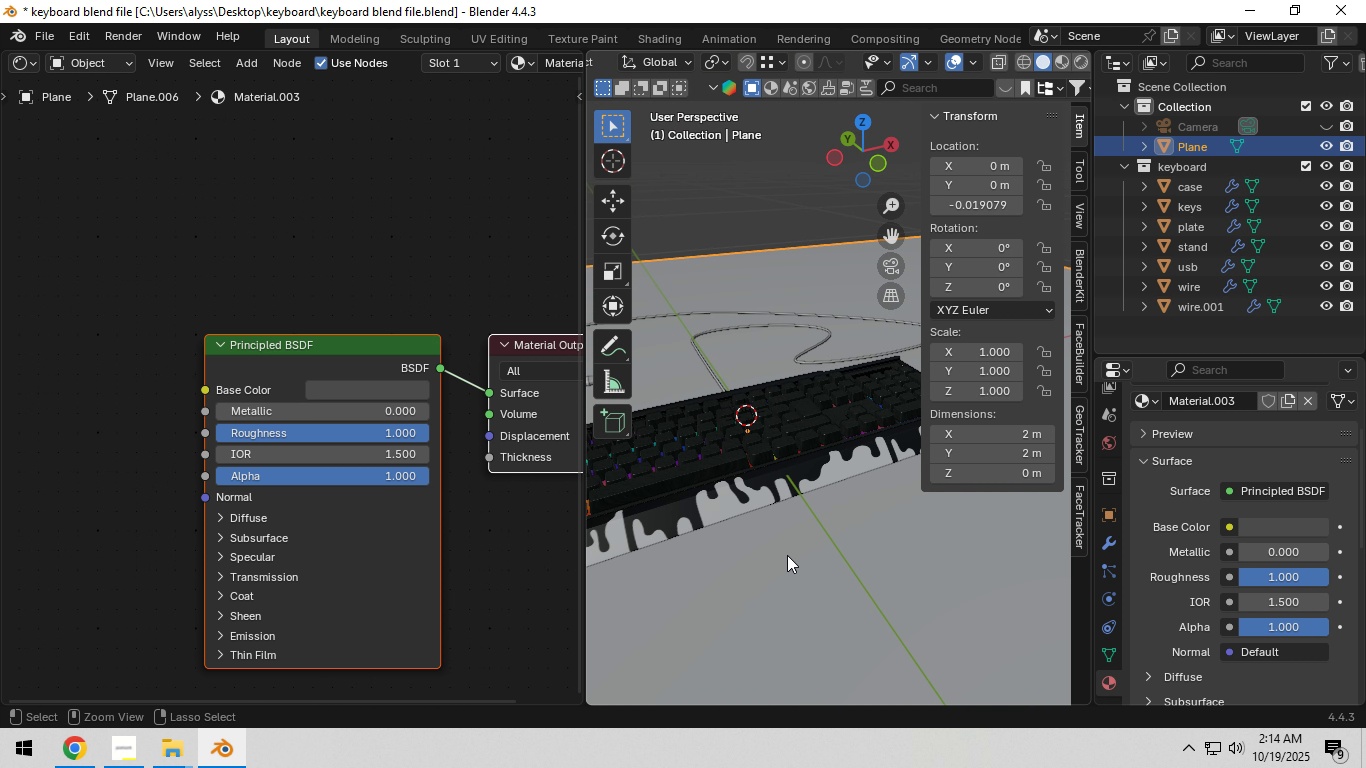 
key(Control+S)
 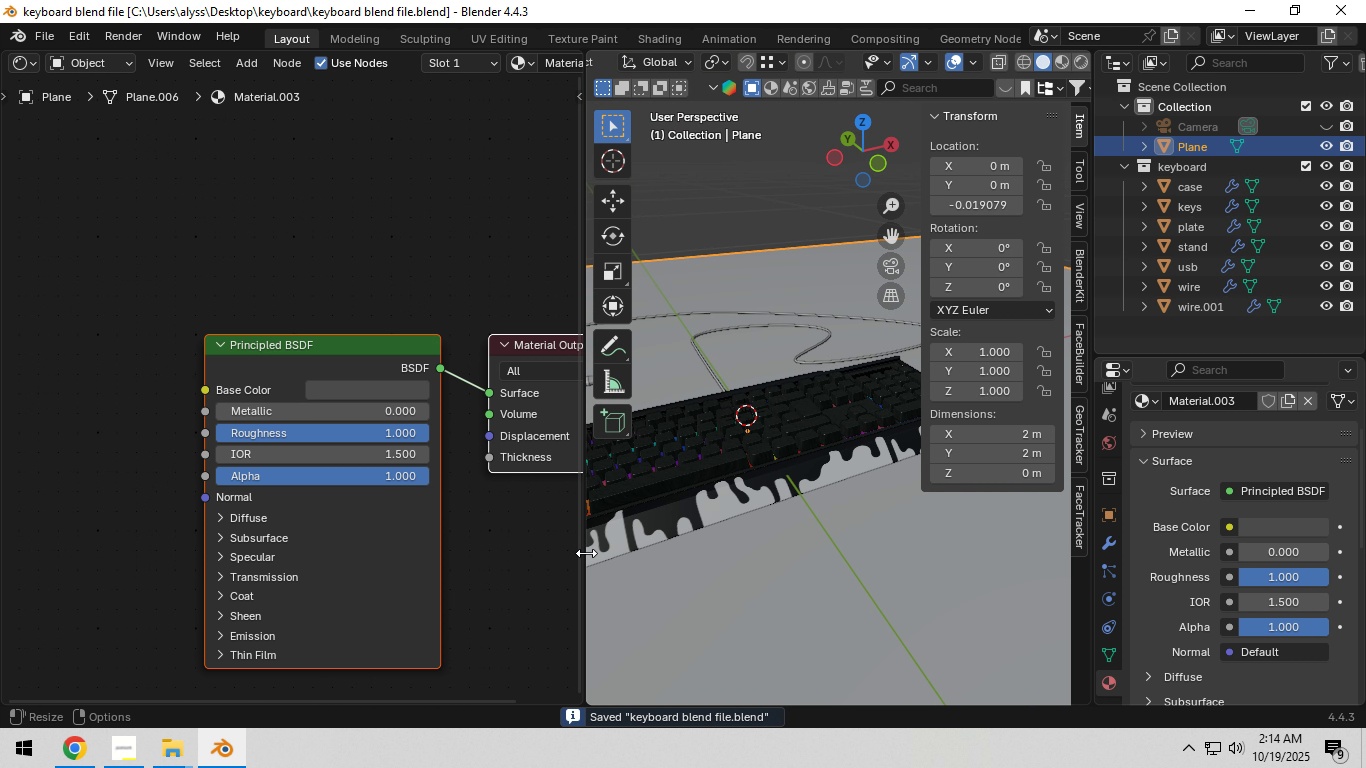 
left_click_drag(start_coordinate=[587, 553], to_coordinate=[311, 567])
 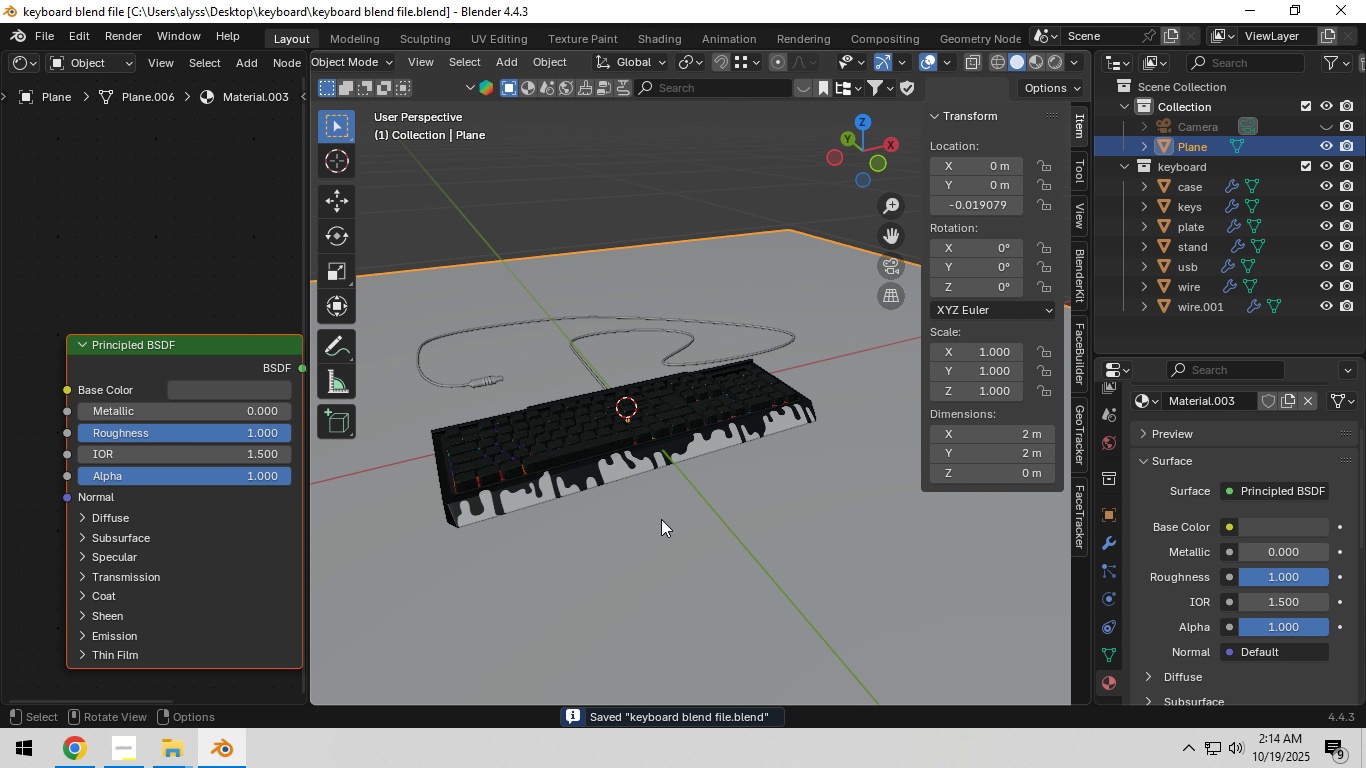 
scroll: coordinate [663, 519], scroll_direction: down, amount: 5.0
 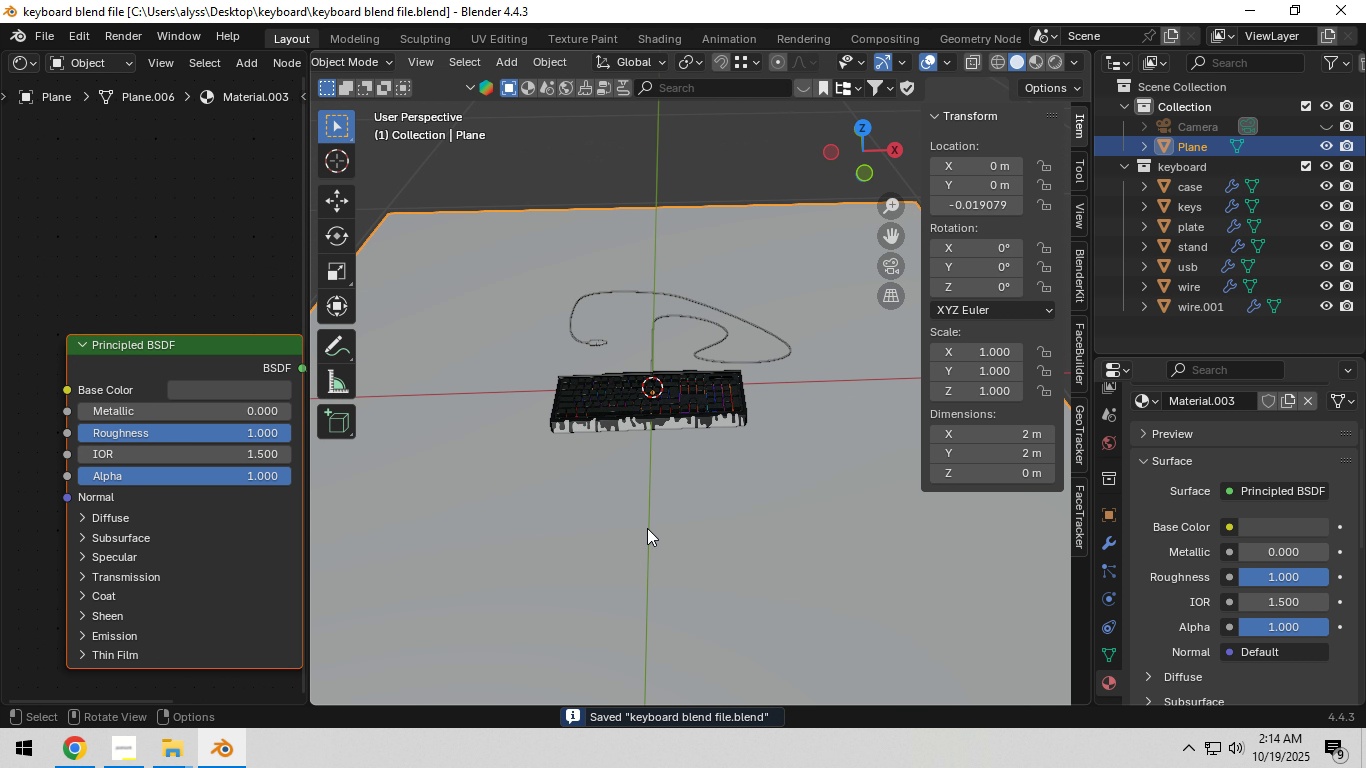 
scroll: coordinate [647, 528], scroll_direction: up, amount: 3.0
 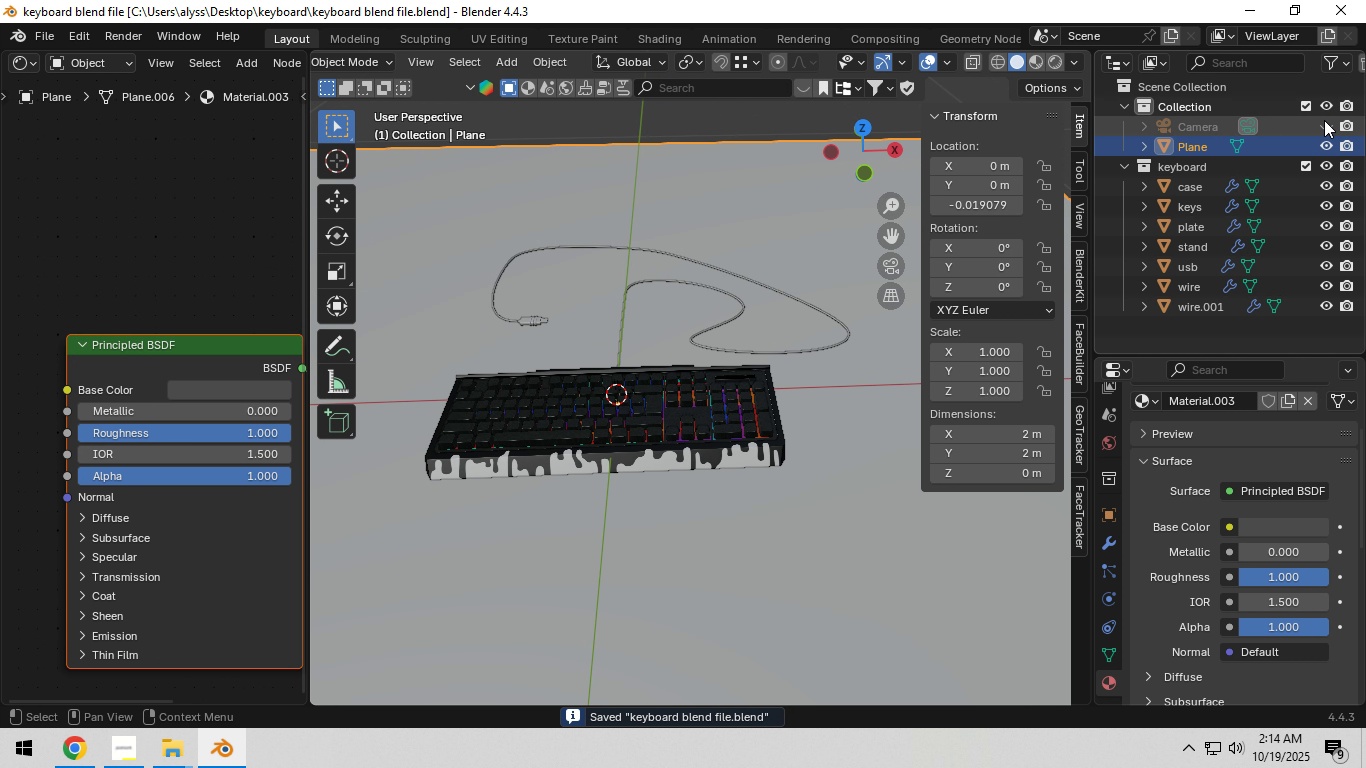 
left_click([1325, 122])
 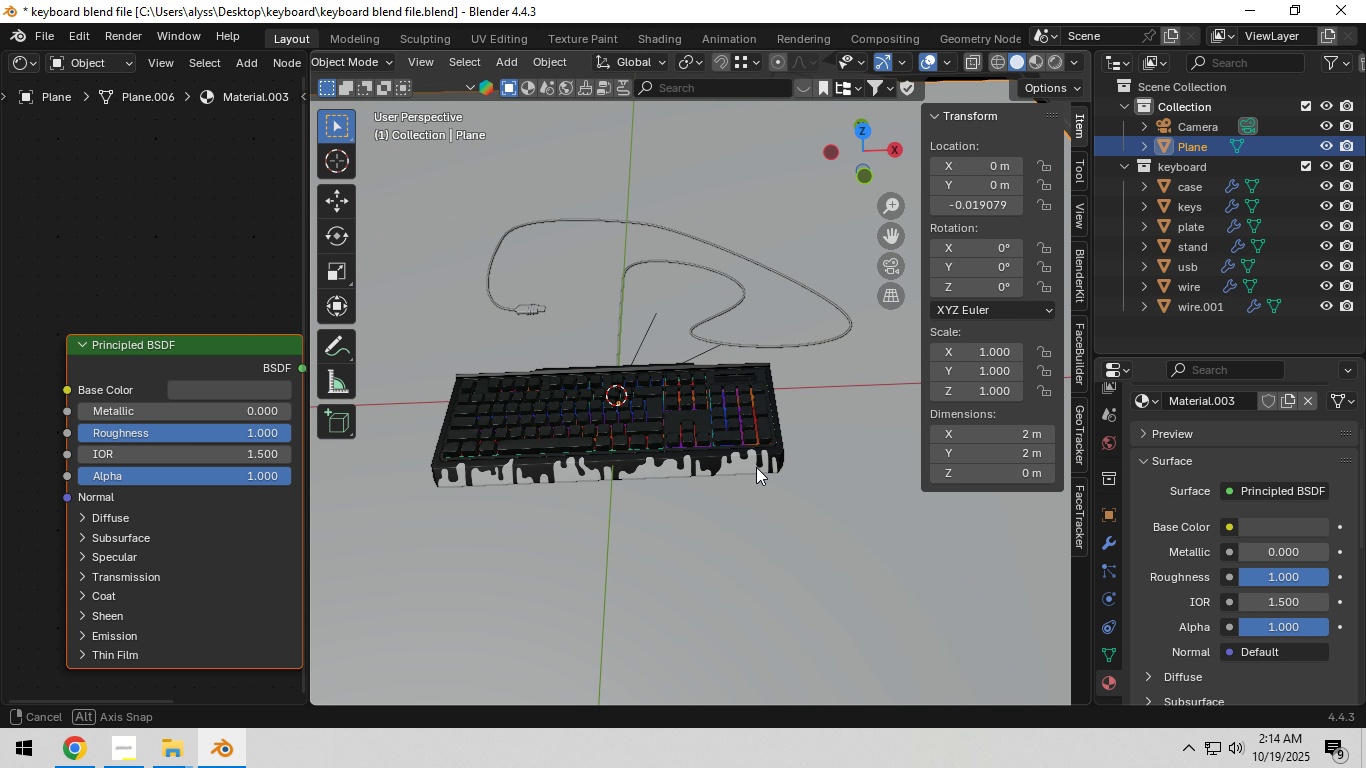 
hold_key(key=ShiftLeft, duration=0.74)
 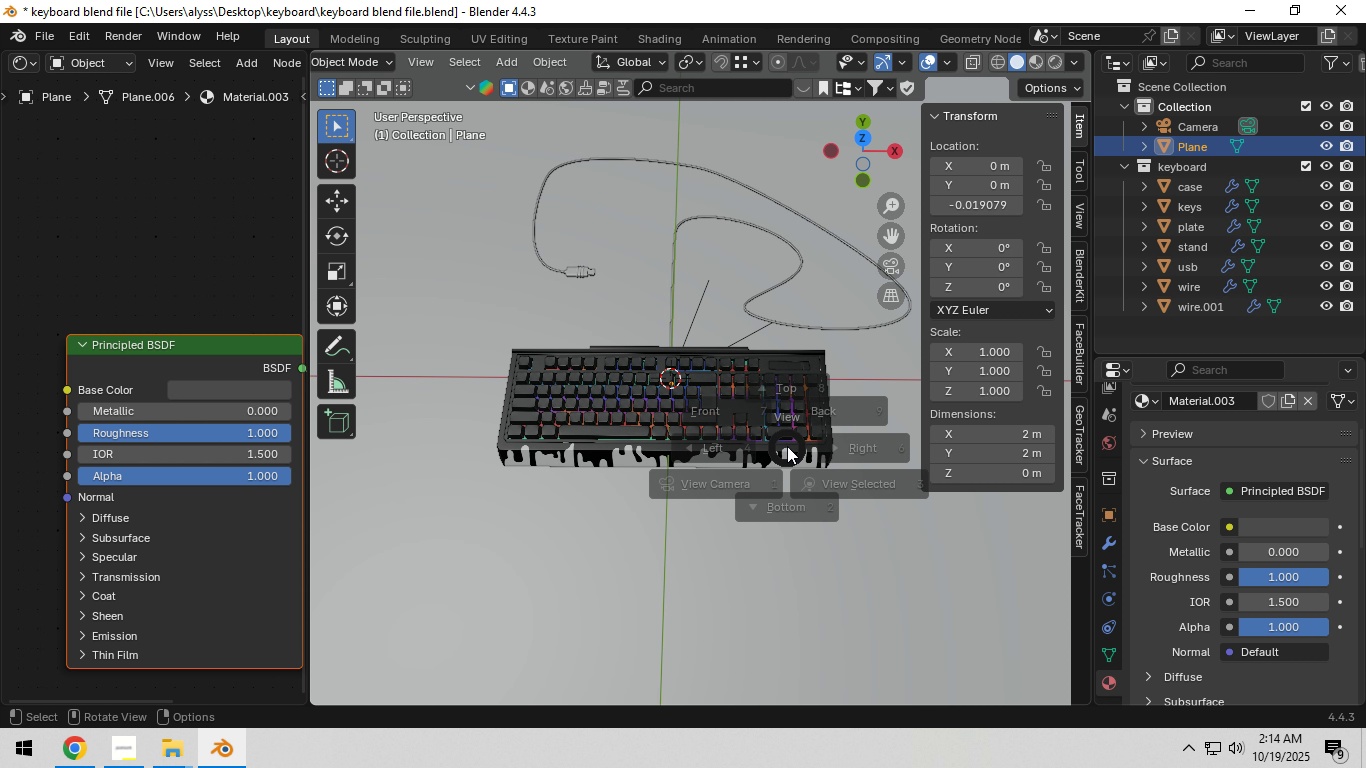 
hold_key(key=Backquote, duration=0.42)
 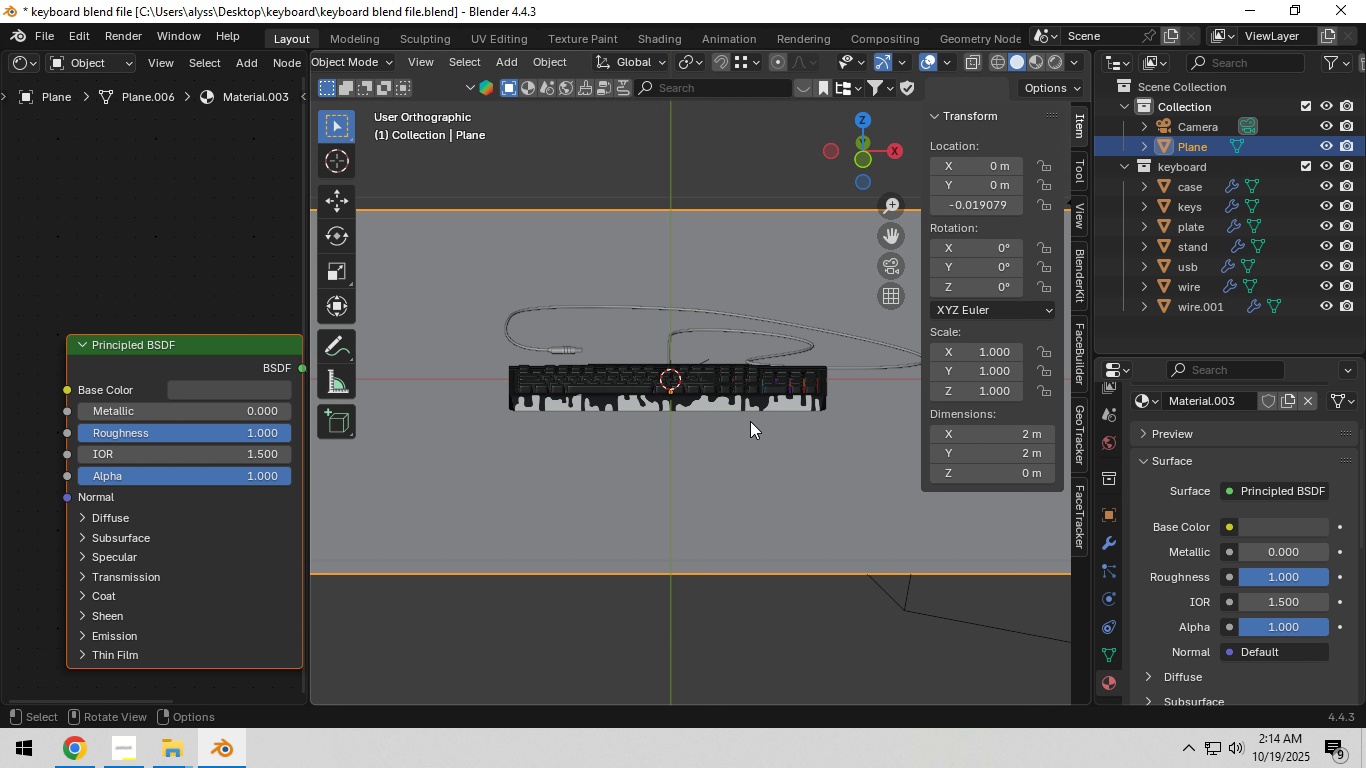 
key(Numpad8)
 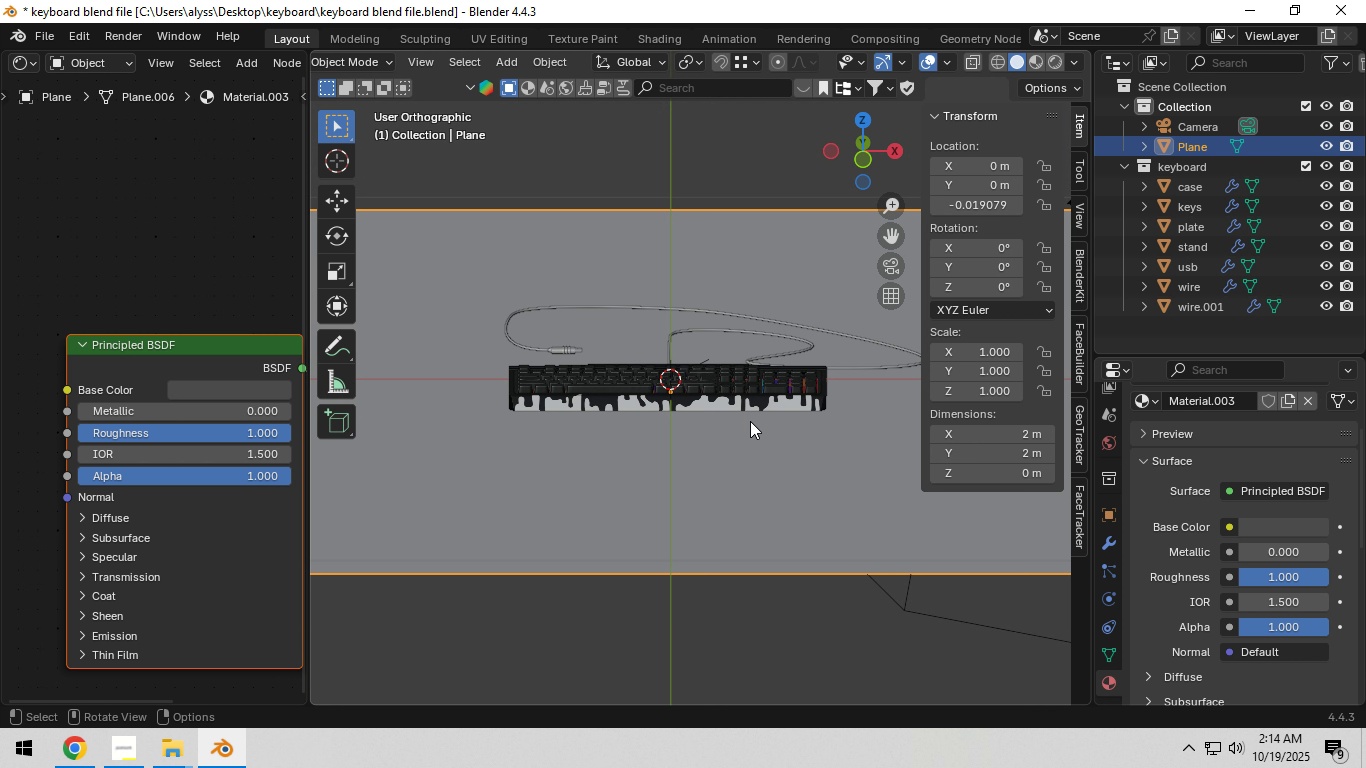 
key(Numpad8)
 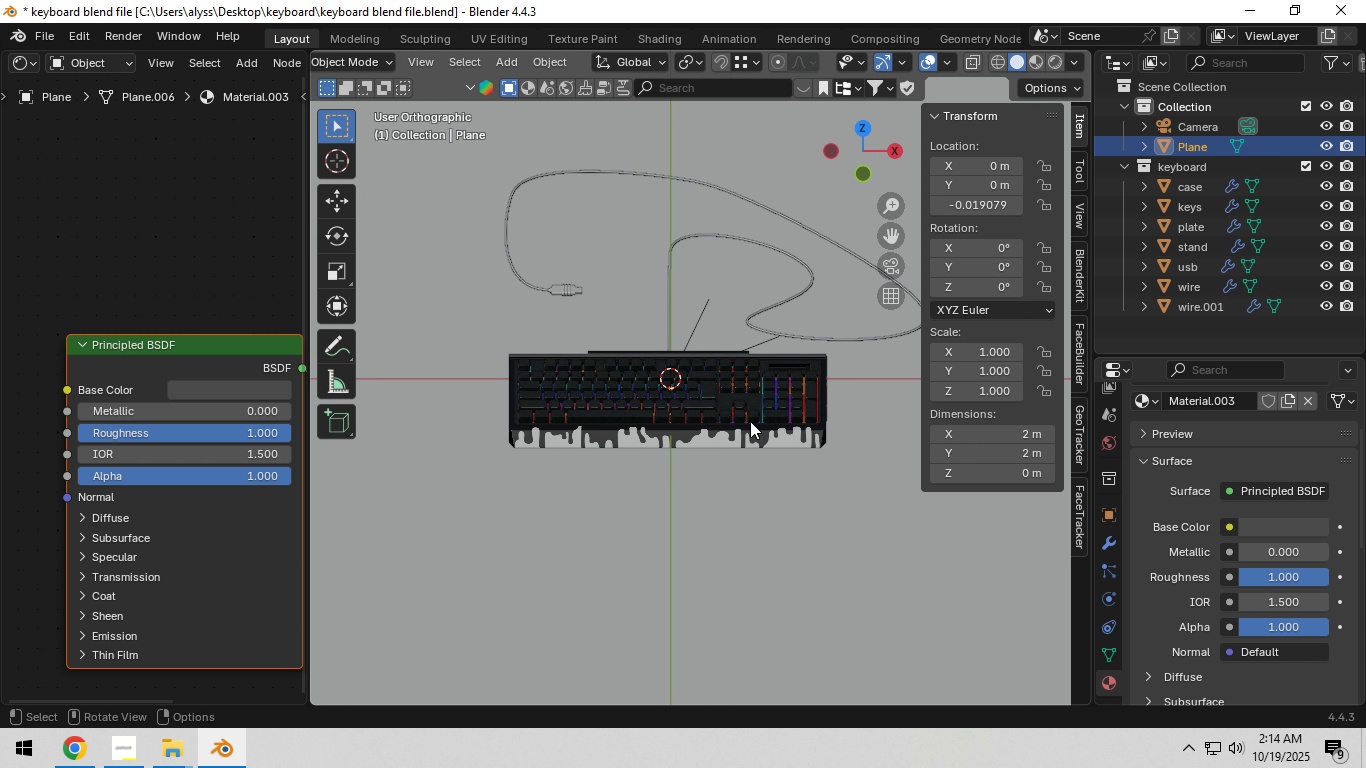 
key(Numpad8)
 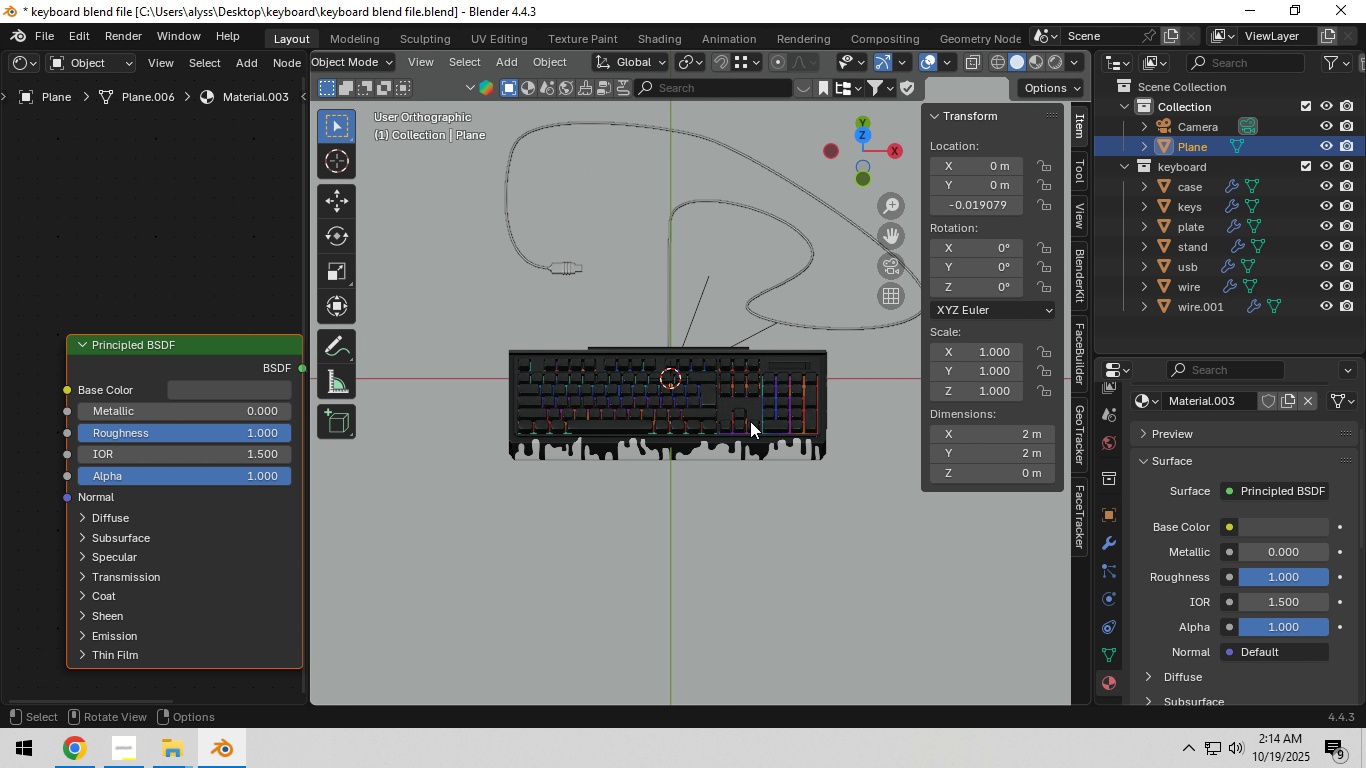 
key(Numpad8)
 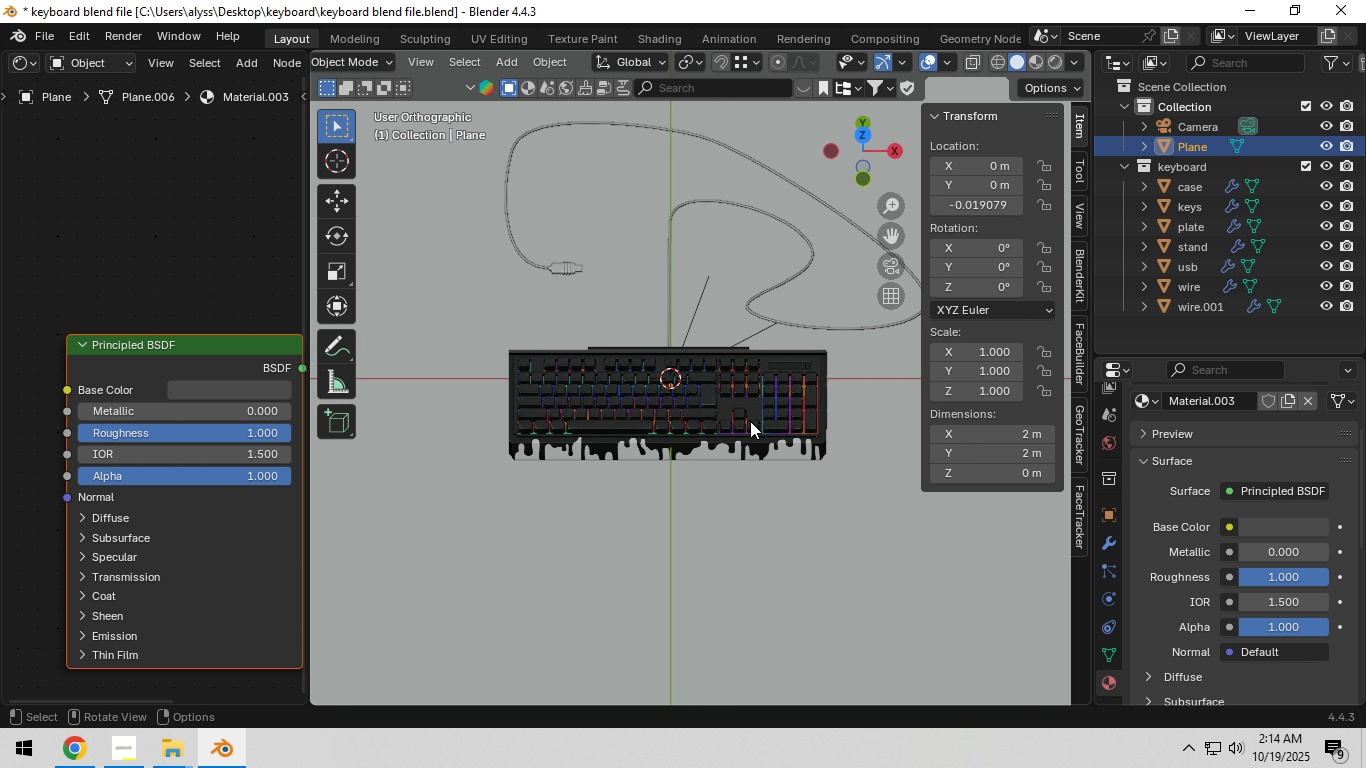 
key(Numpad8)
 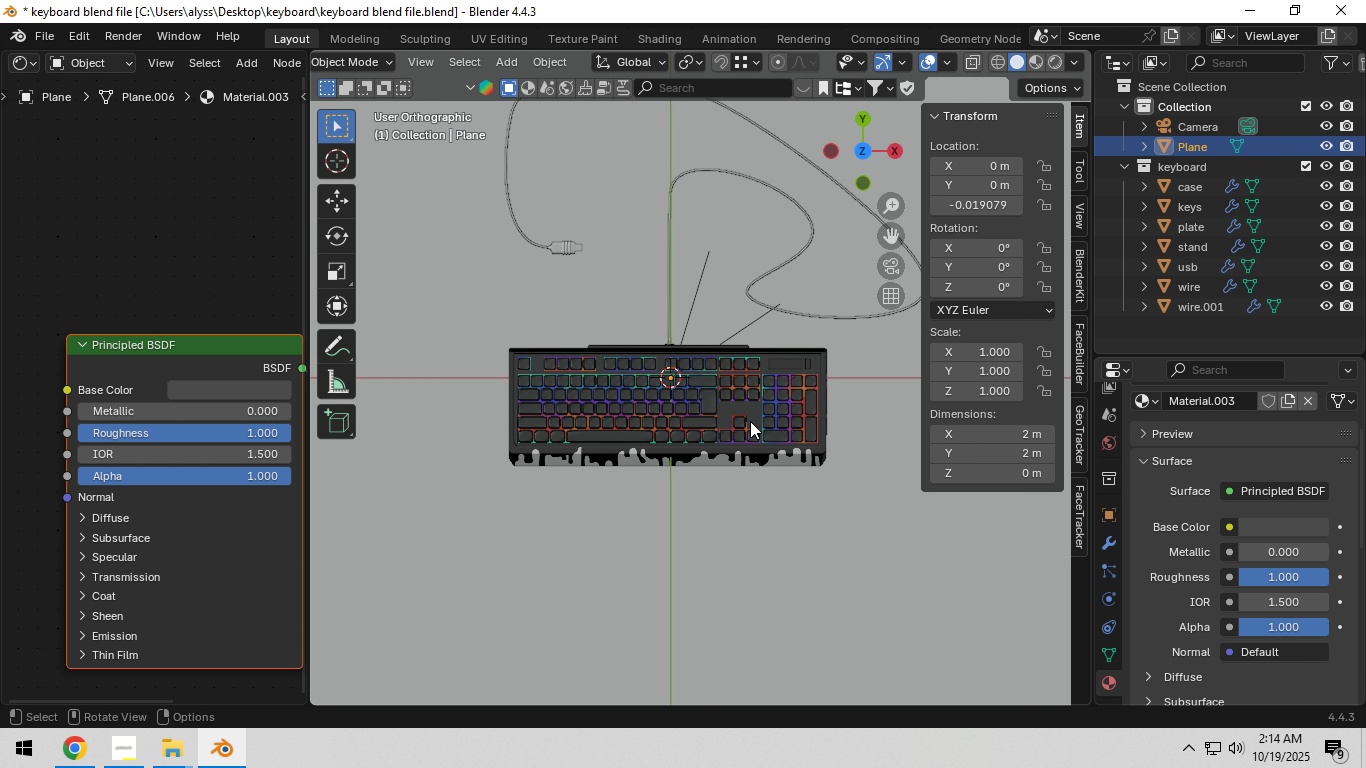 
key(Numpad8)
 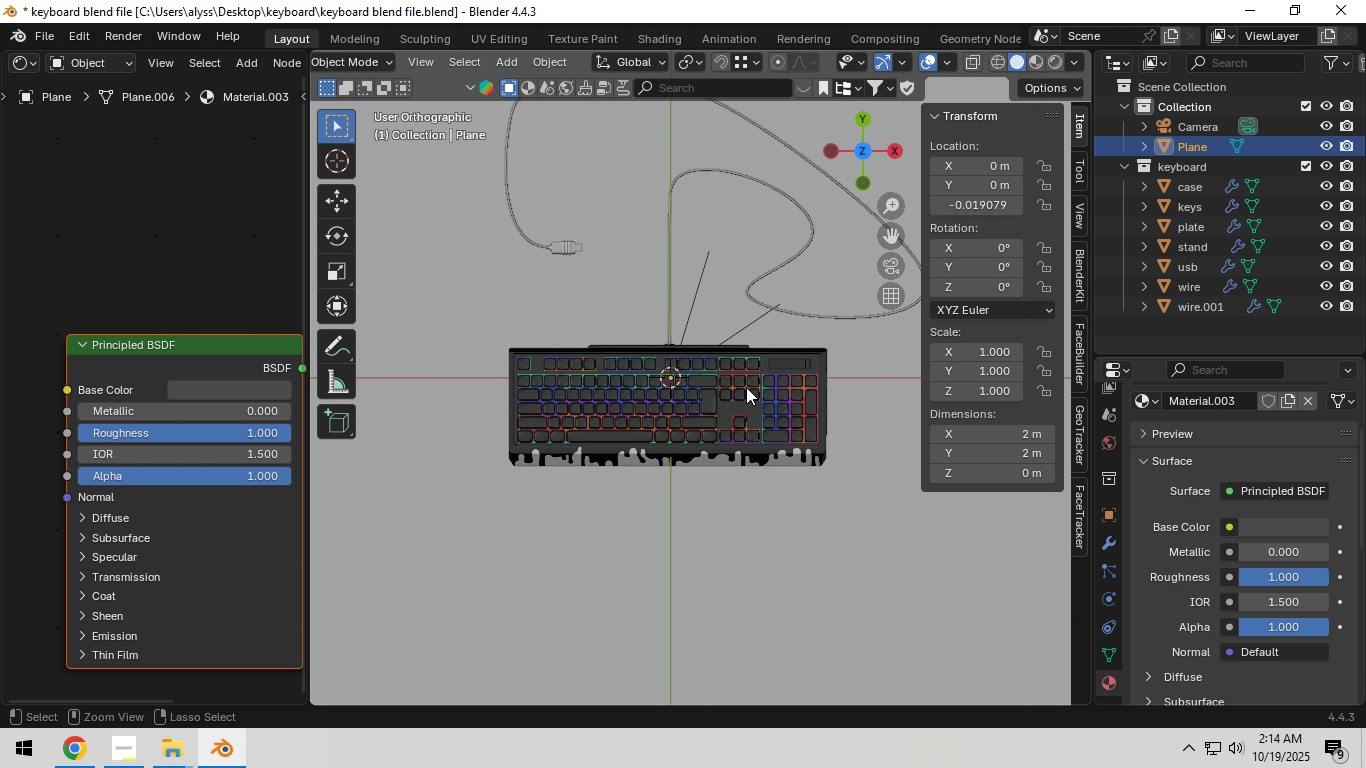 
key(Alt+Control+Numpad0)
 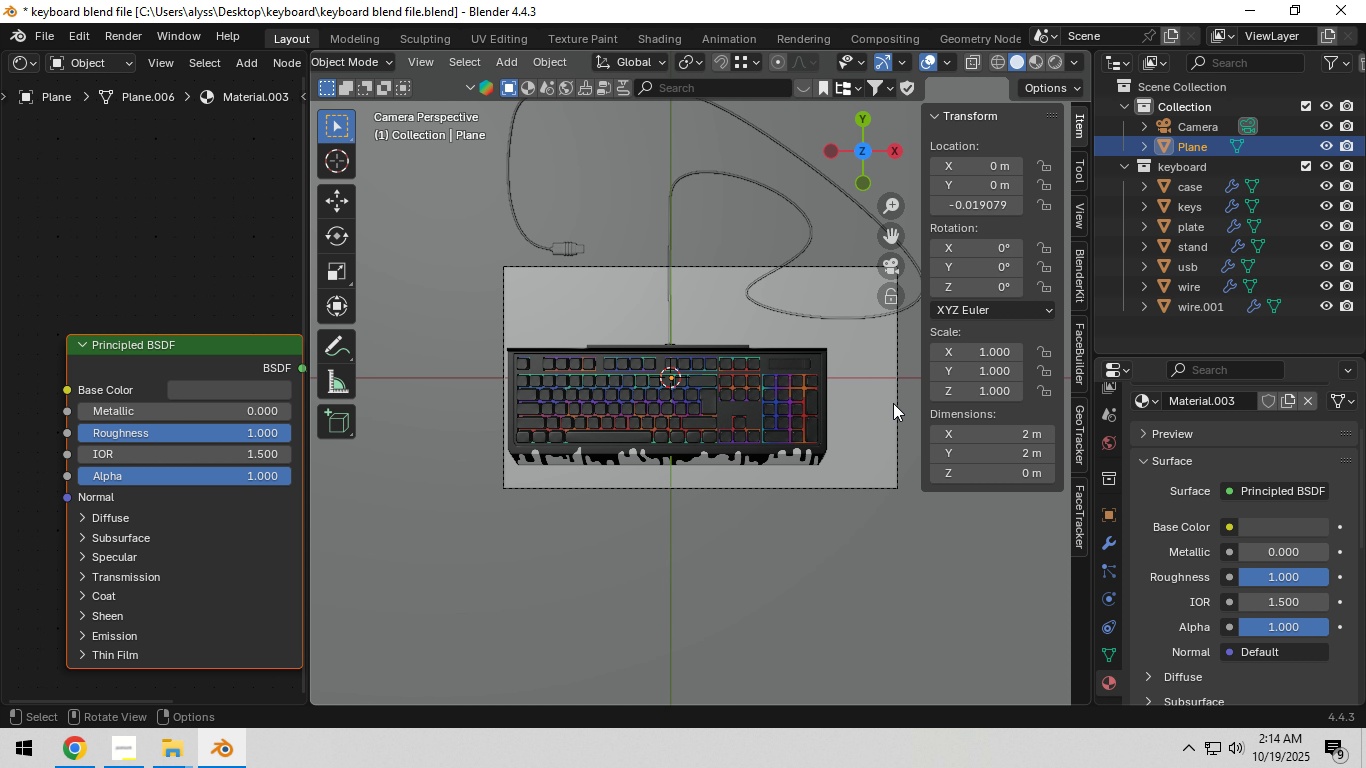 
wait(6.7)
 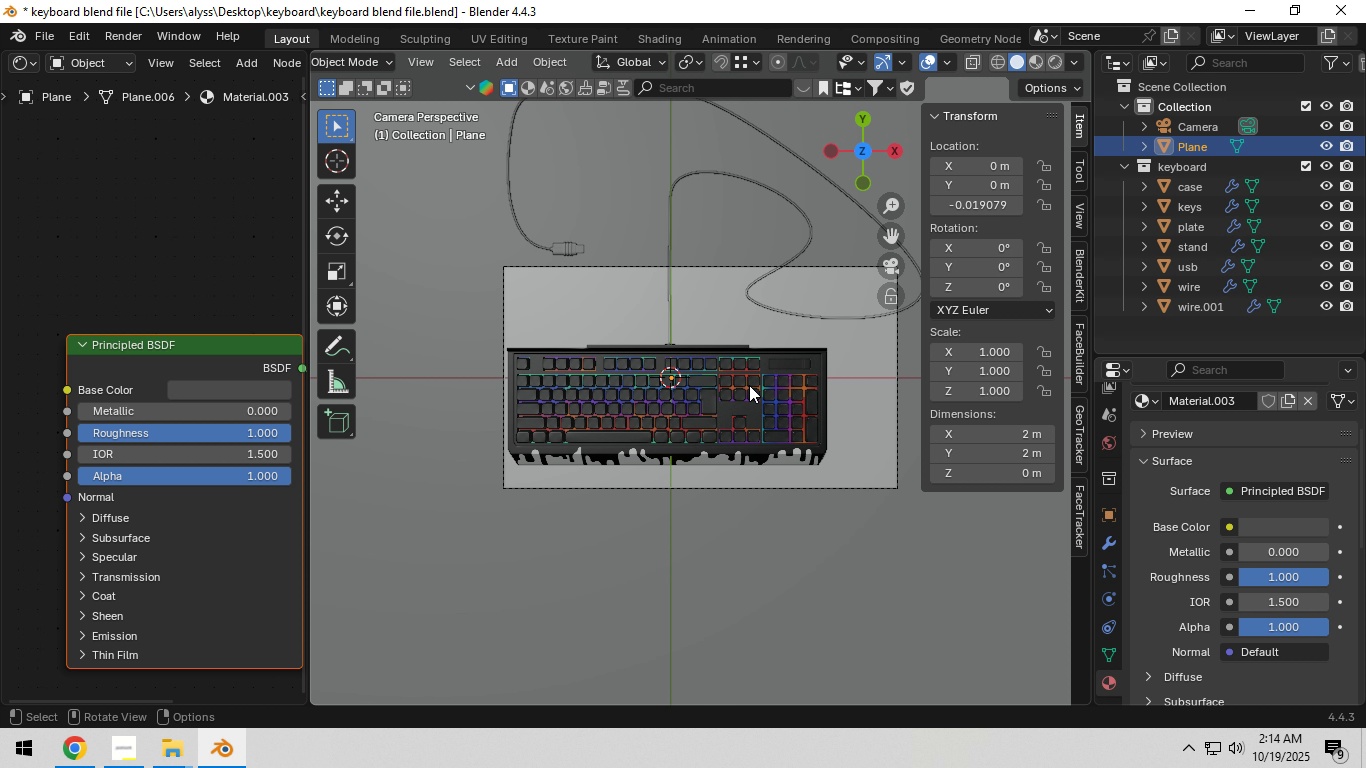 
left_click([1197, 128])
 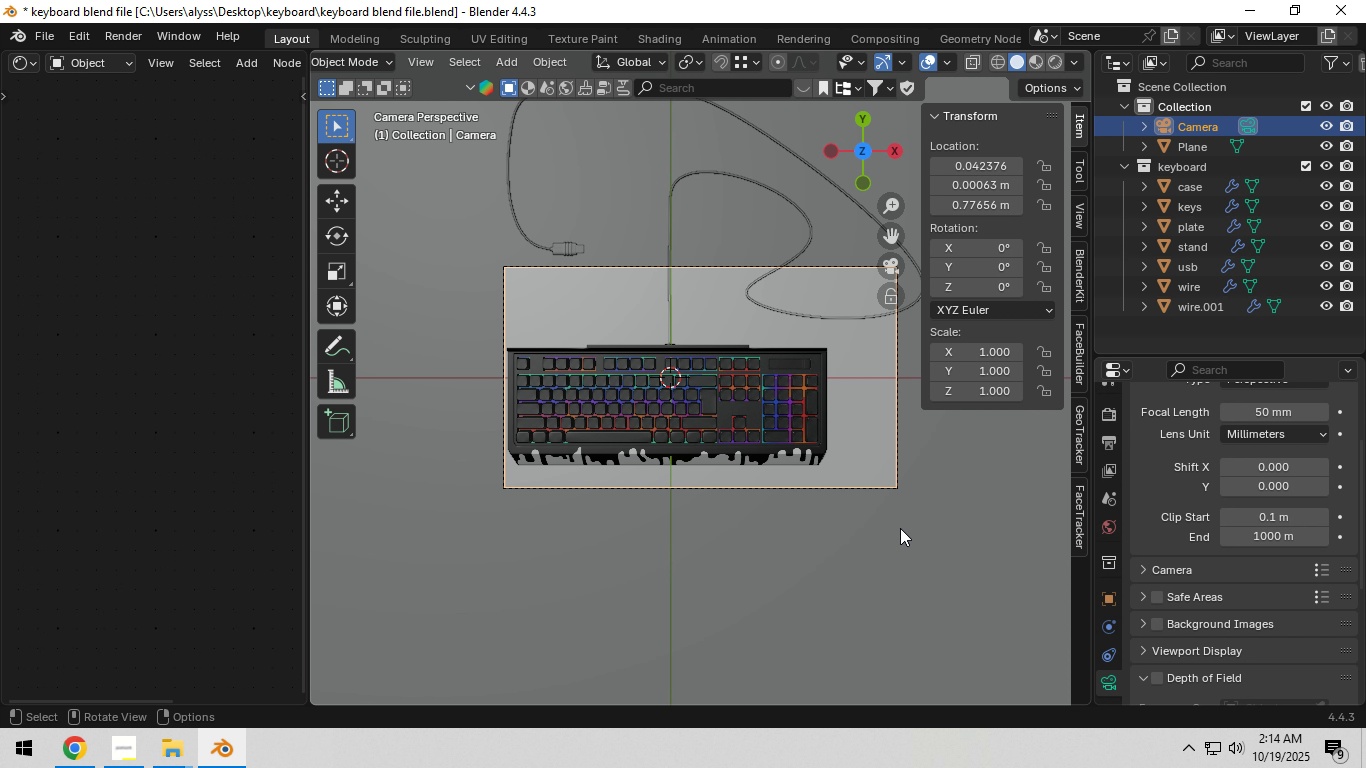 
type(gx)
 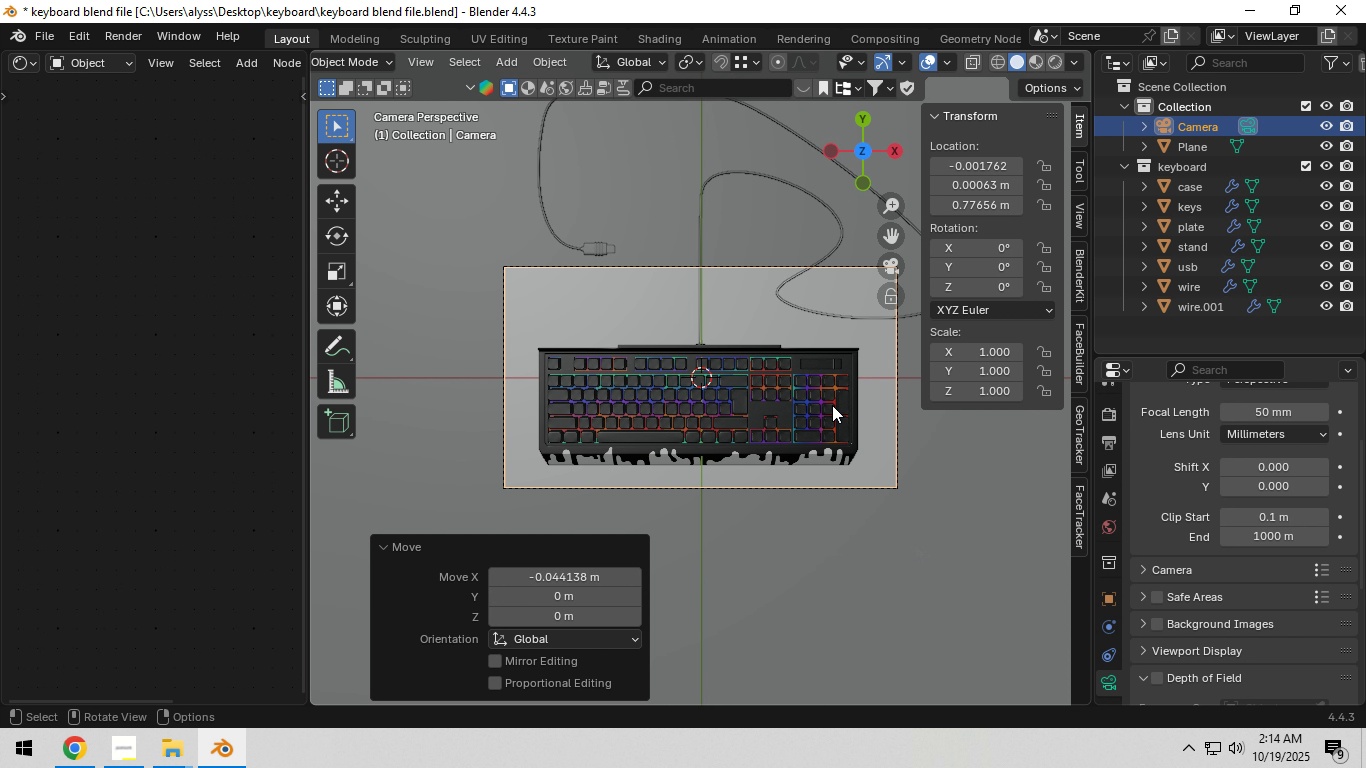 
scroll: coordinate [829, 411], scroll_direction: up, amount: 4.0
 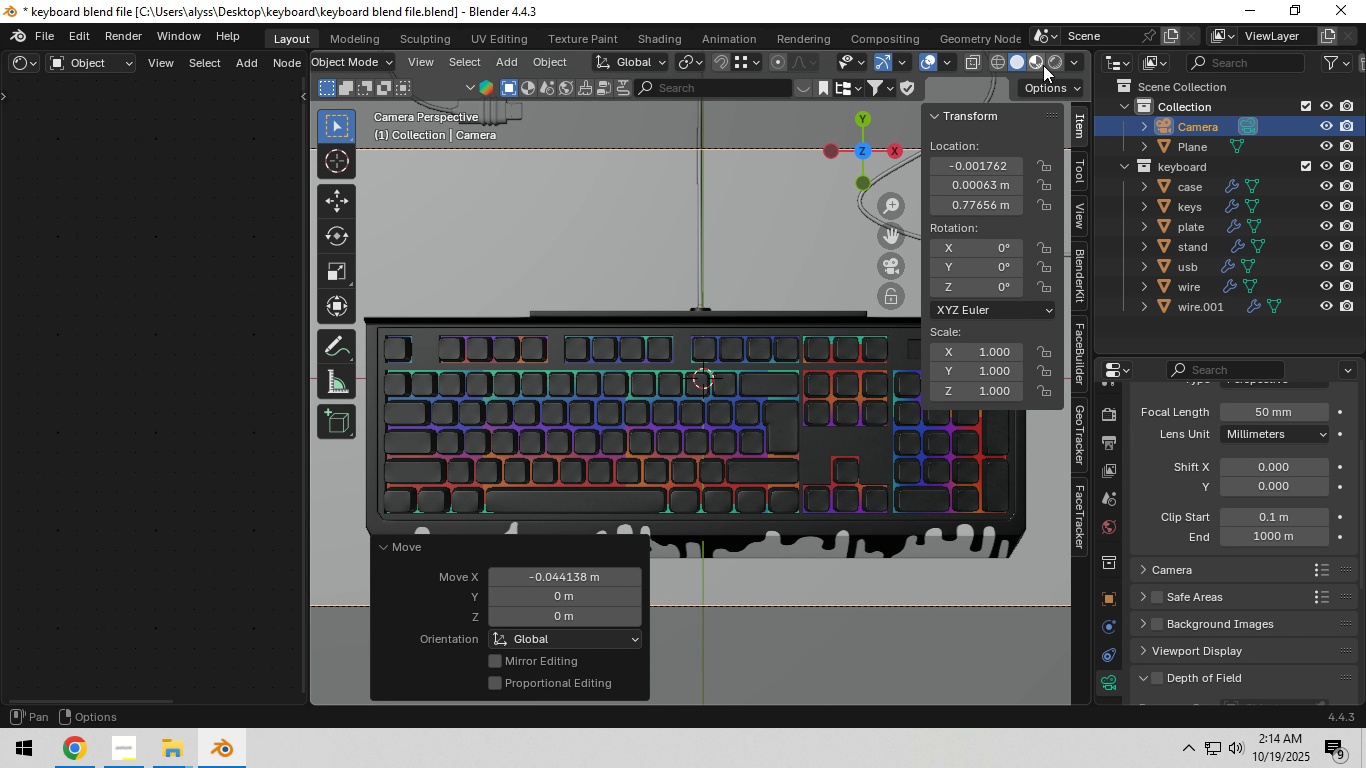 
left_click([1052, 60])
 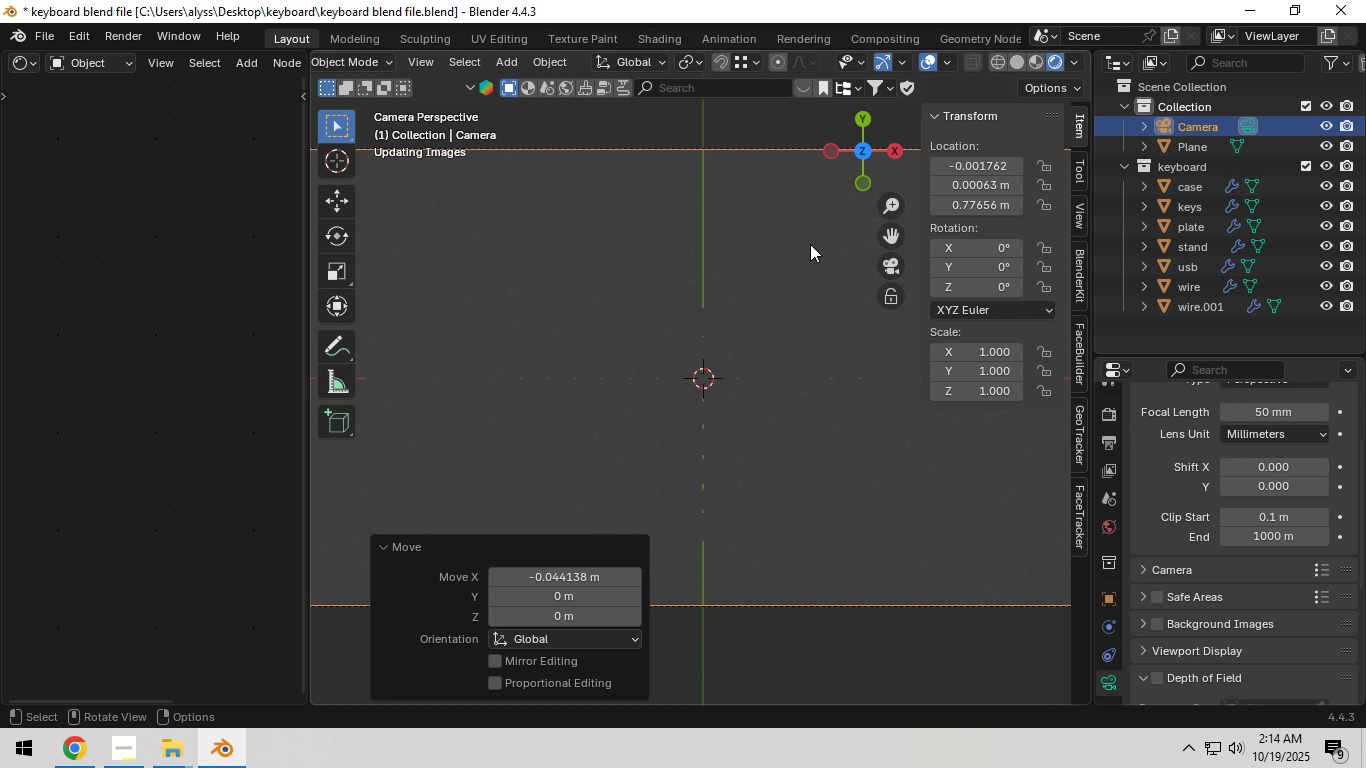 
mouse_move([769, 275])
 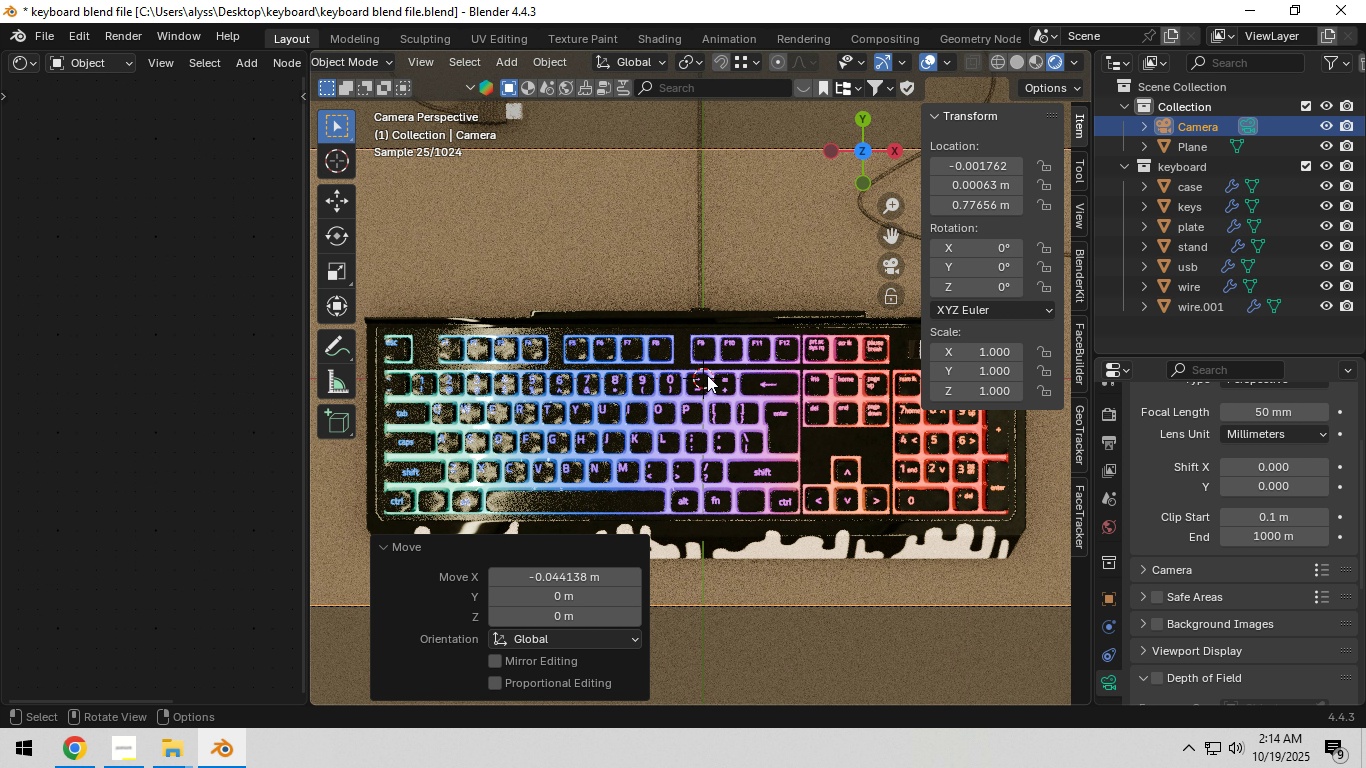 
hold_key(key=Z, duration=1.36)
 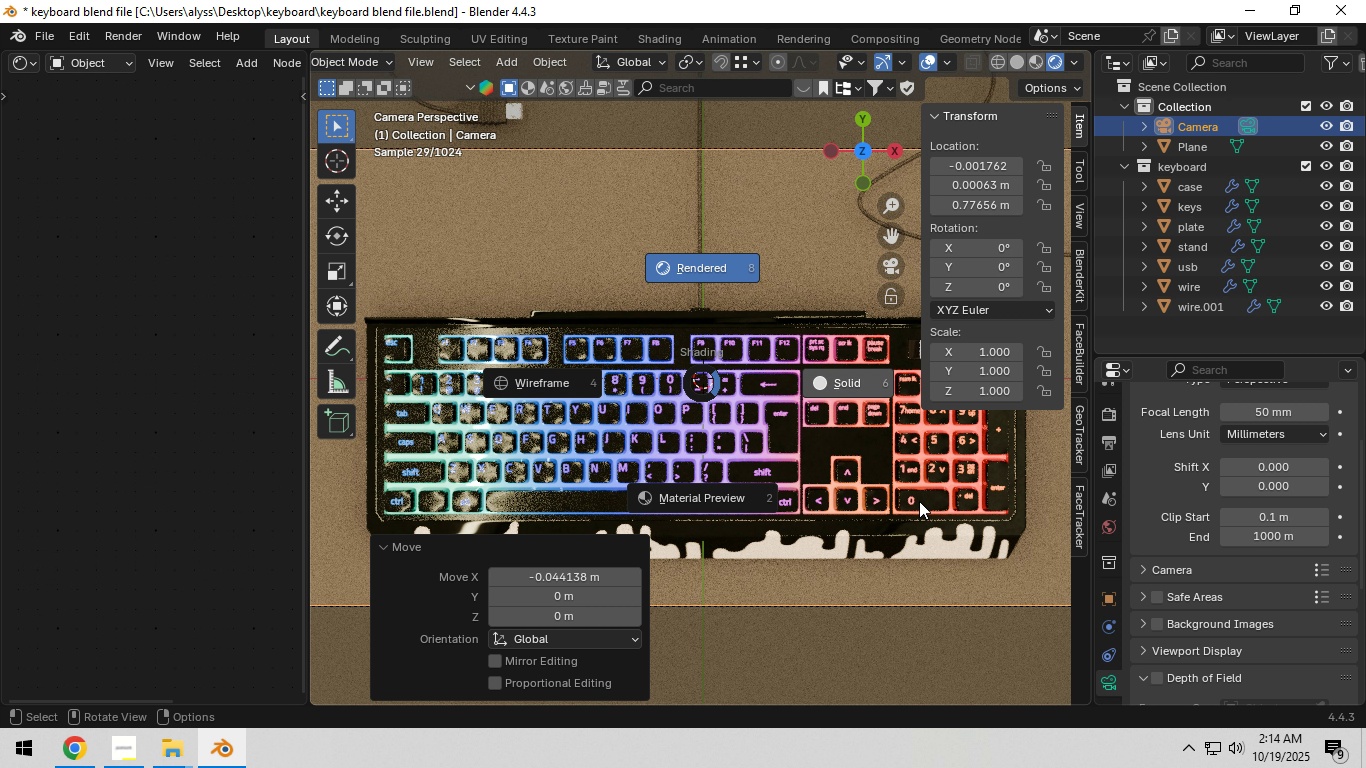 
hold_key(key=Z, duration=5.81)
 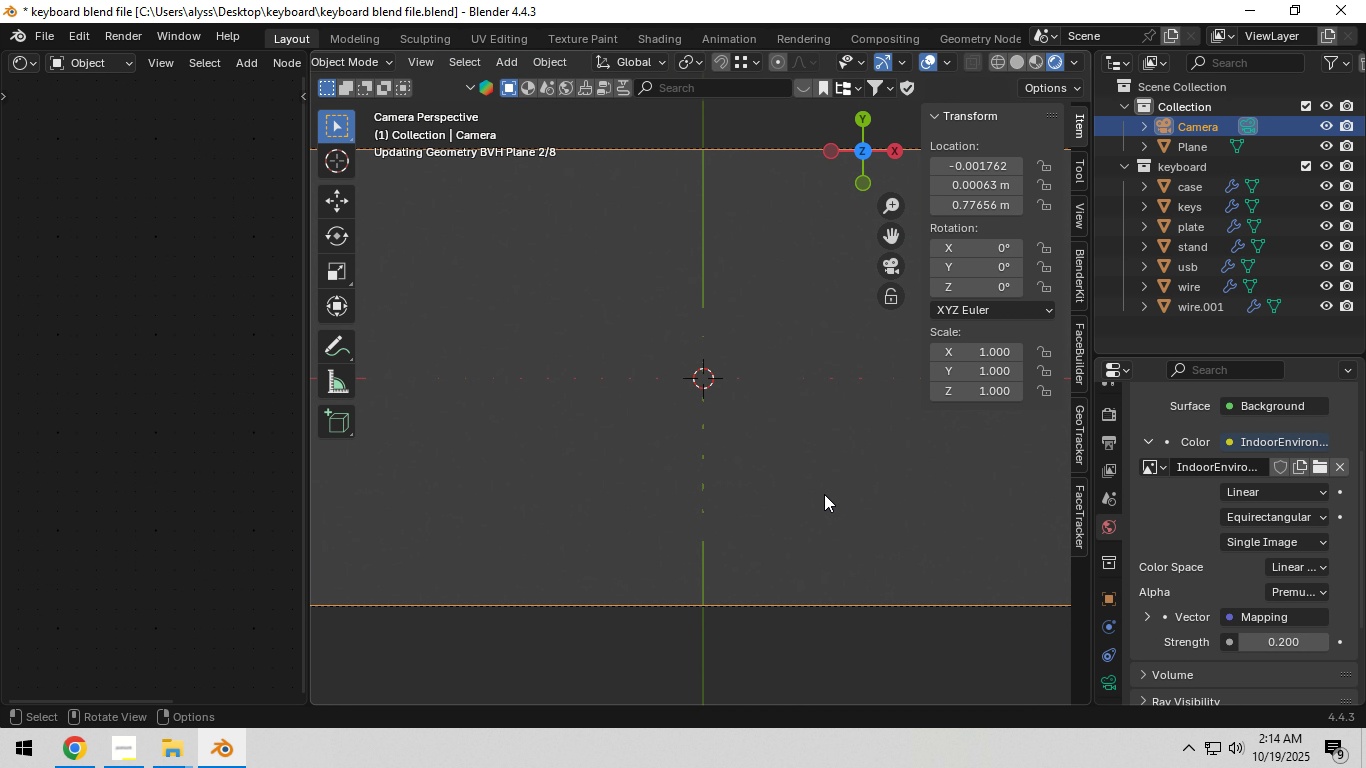 
left_click([1109, 537])
 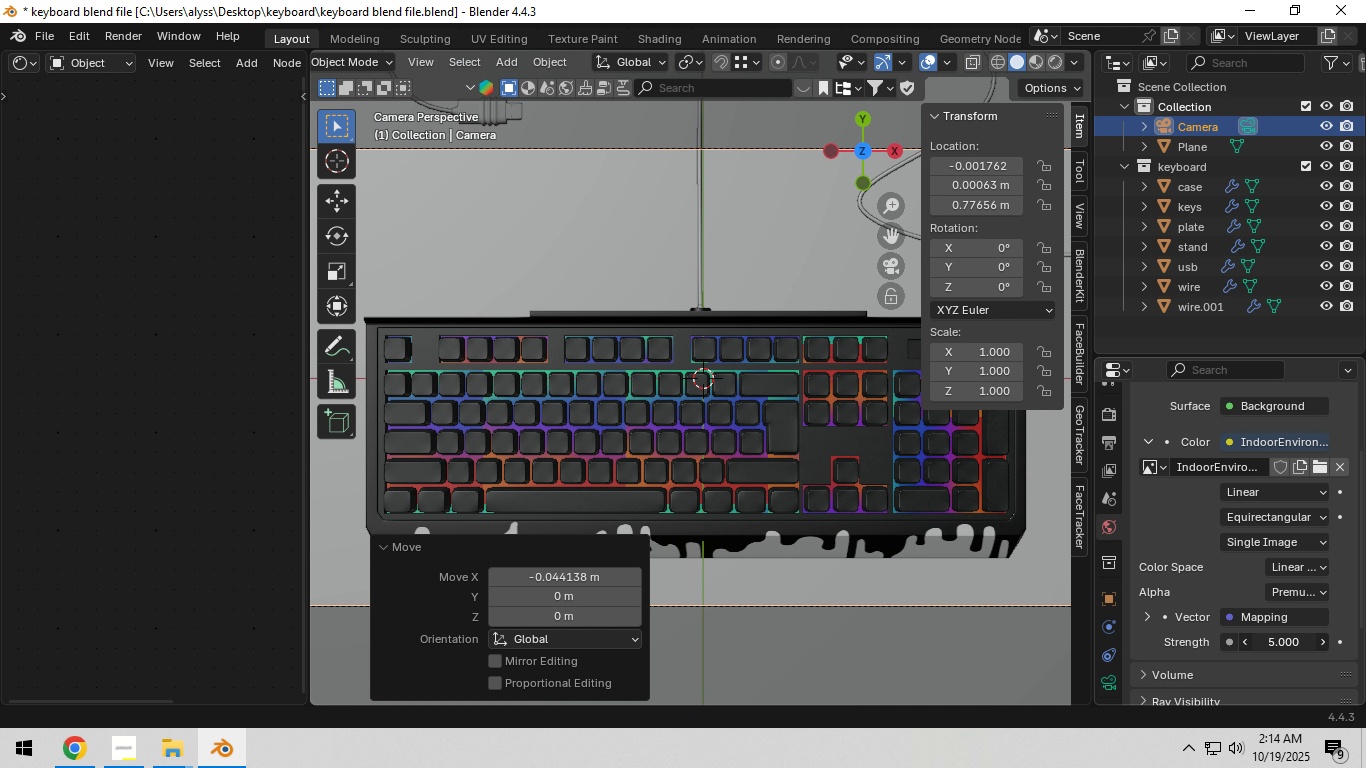 
left_click([1280, 648])
 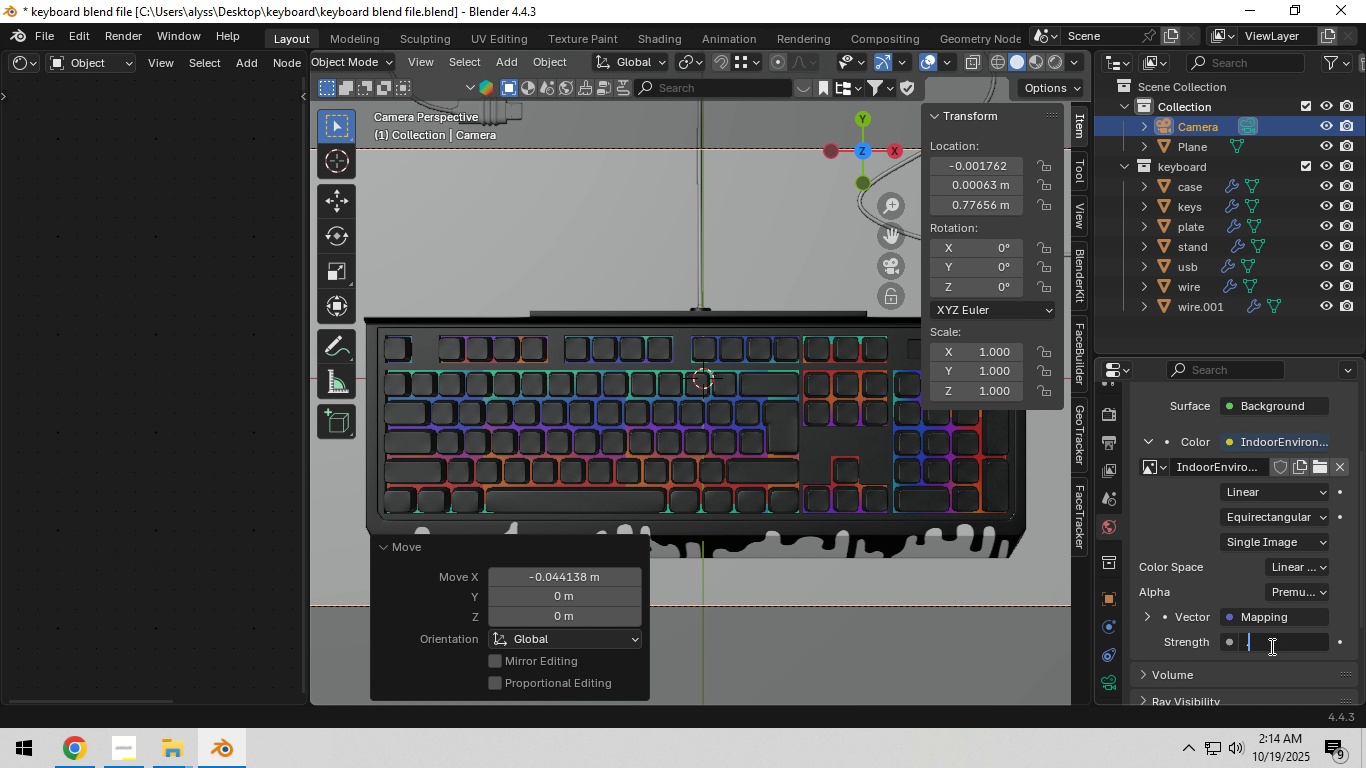 
key(NumpadDecimal)
 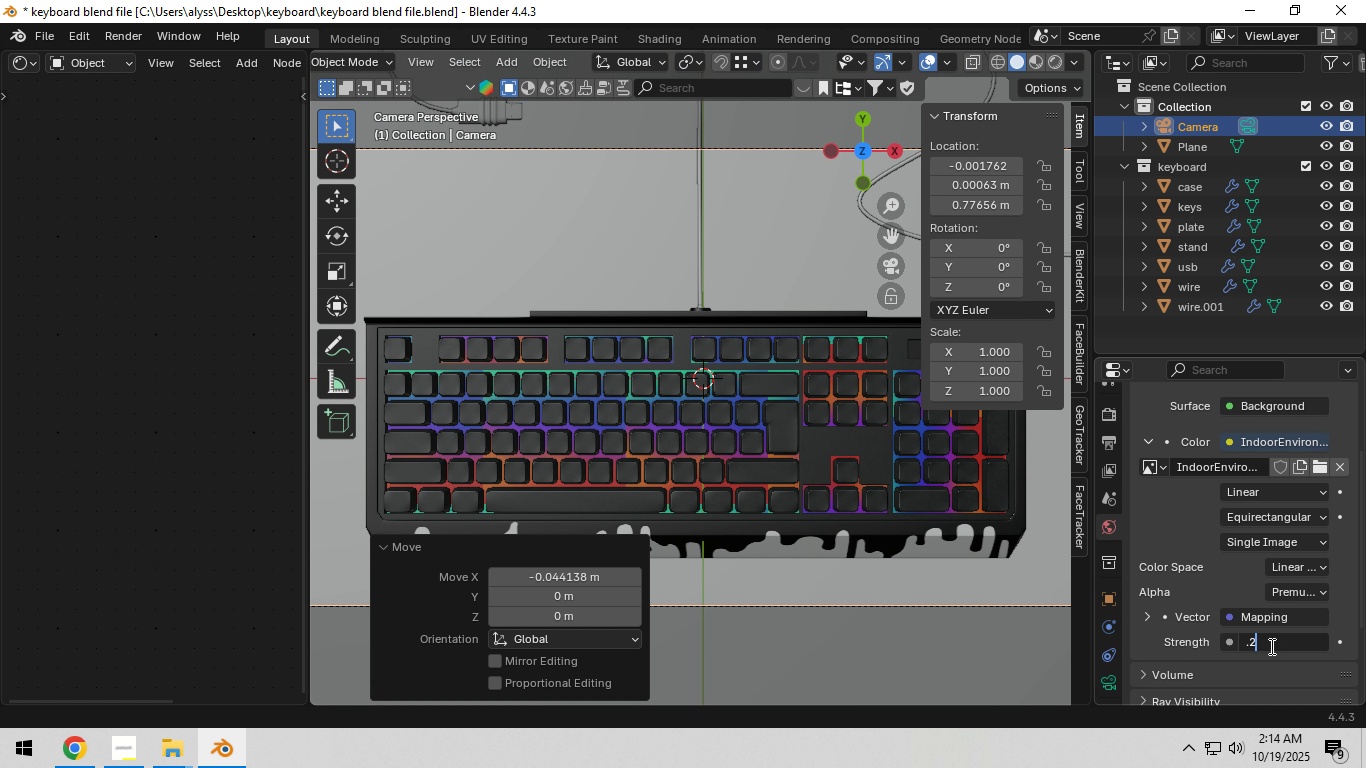 
key(Numpad2)
 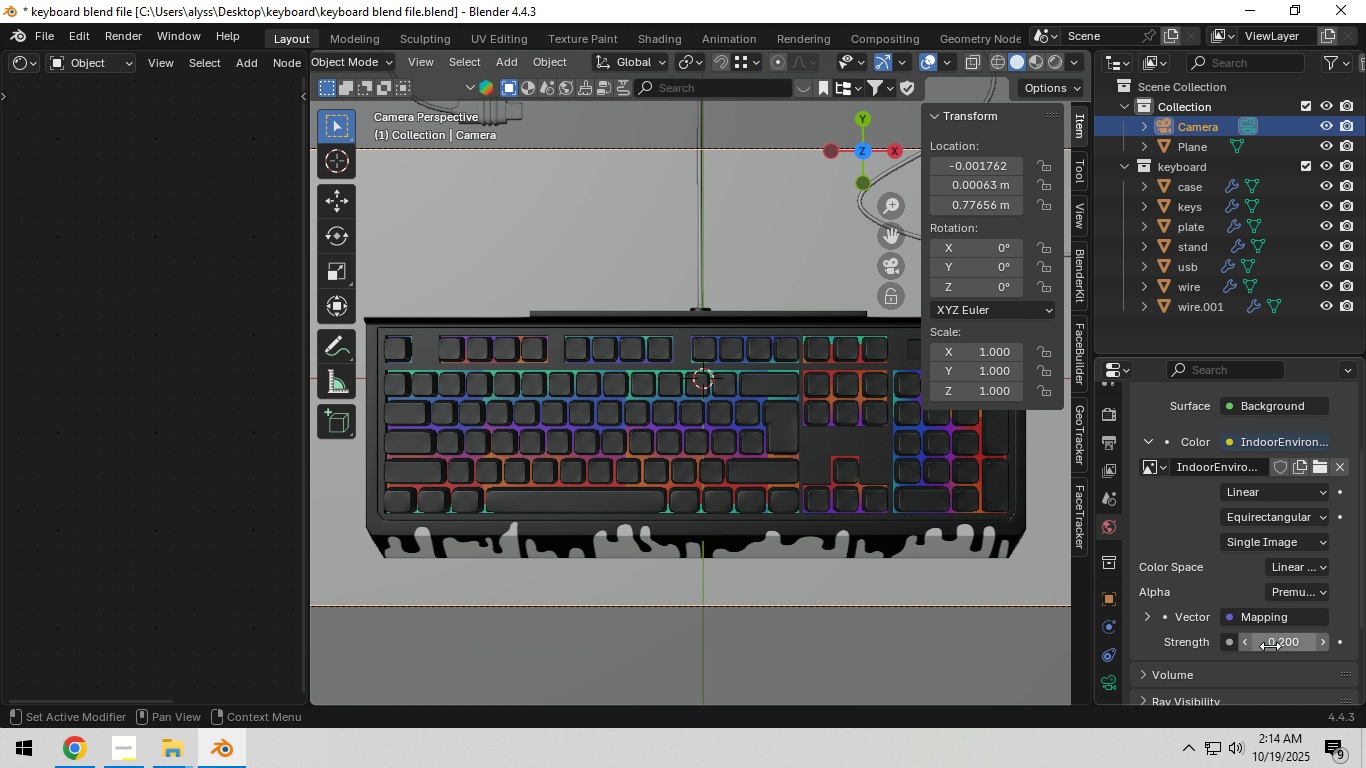 
key(NumpadEnter)
 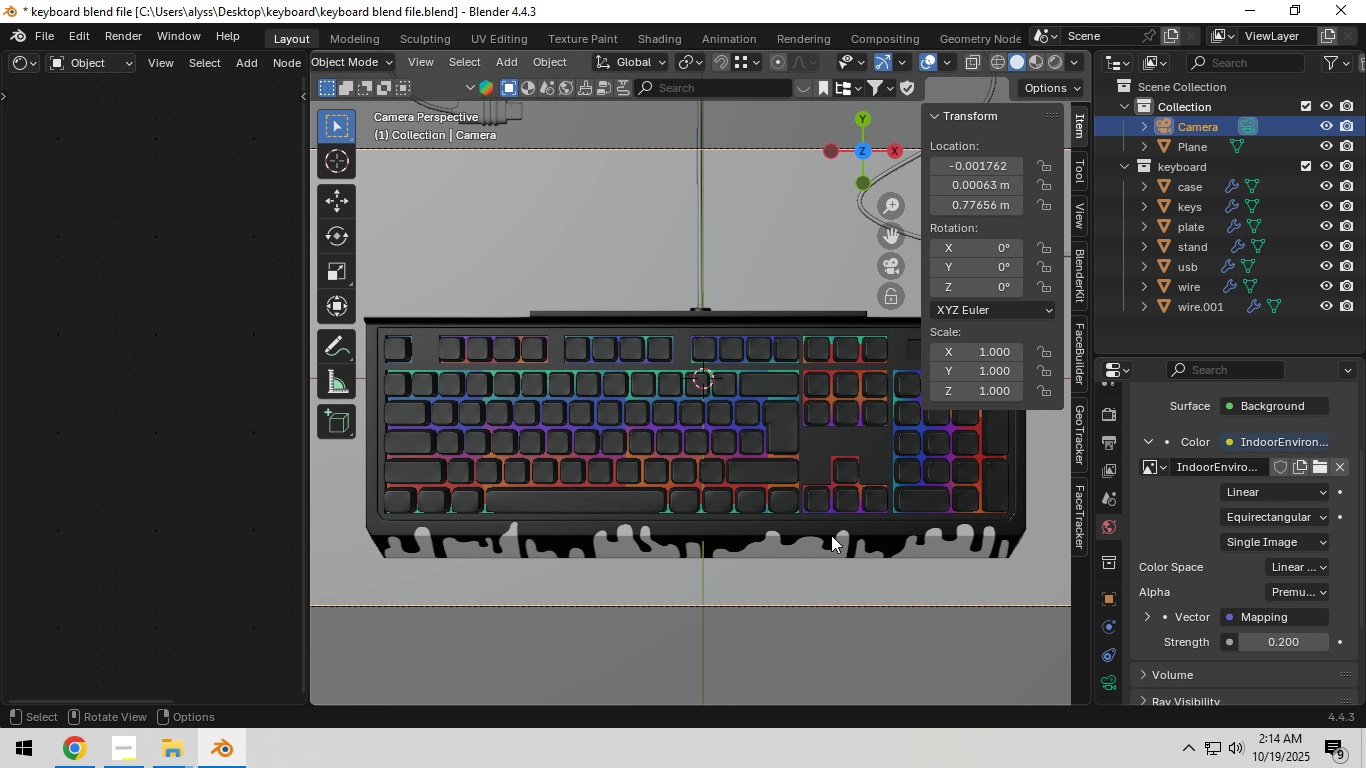 
hold_key(key=Z, duration=0.34)
 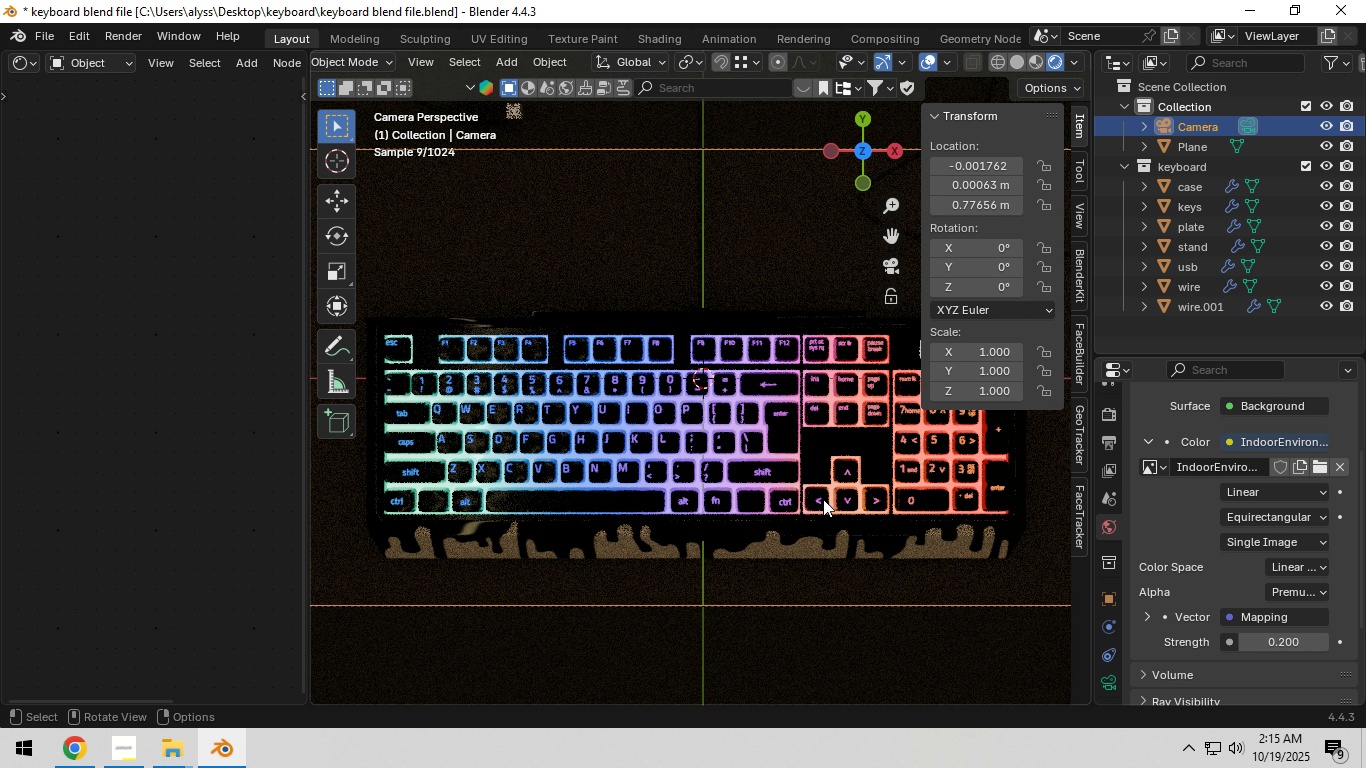 
wait(6.6)
 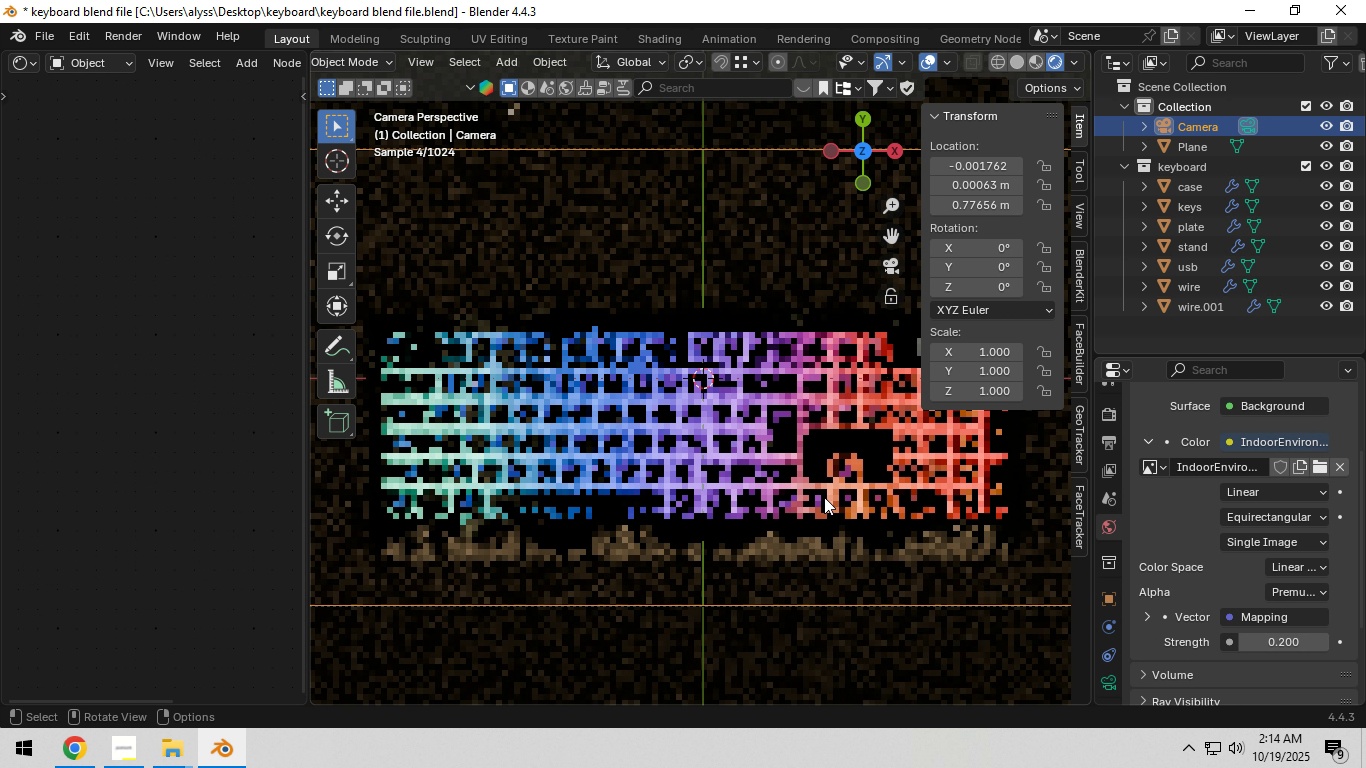 
mouse_move([729, 503])
 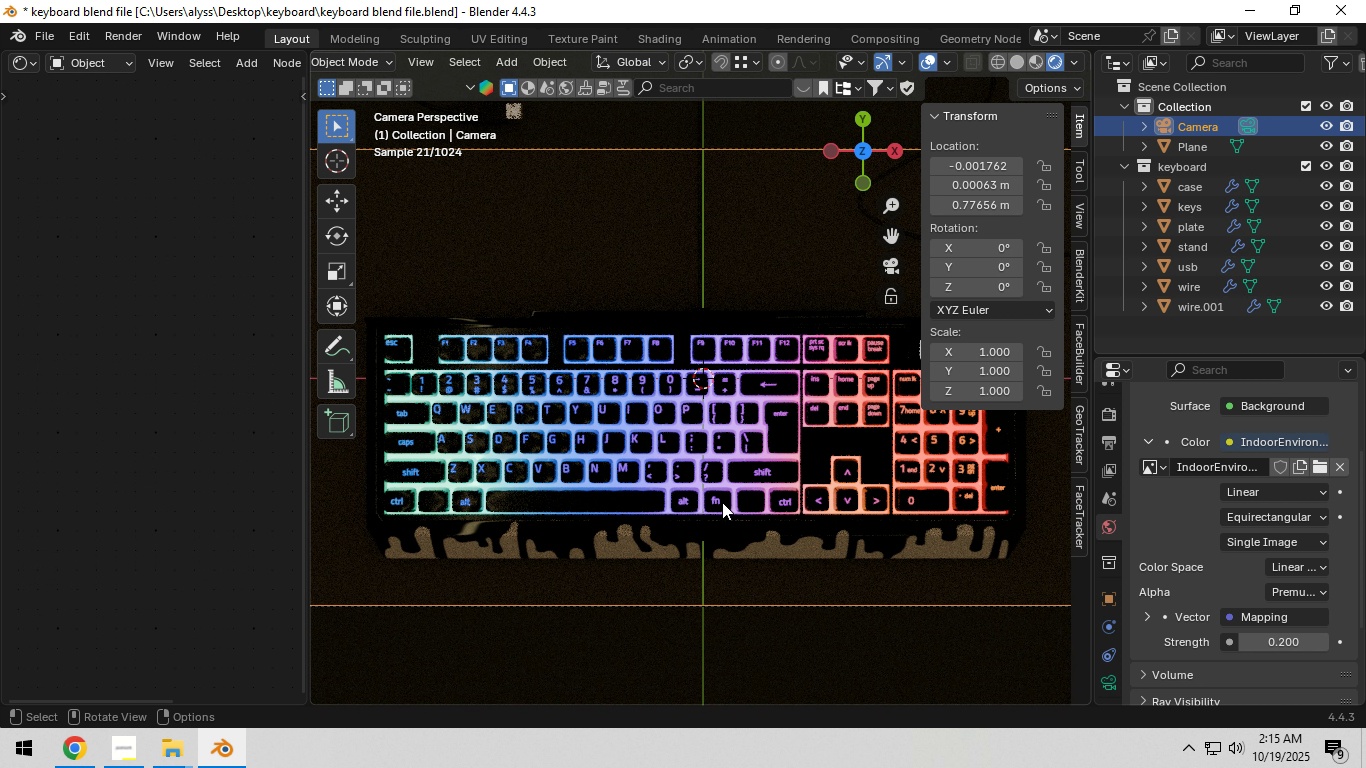 
hold_key(key=Z, duration=1.57)
 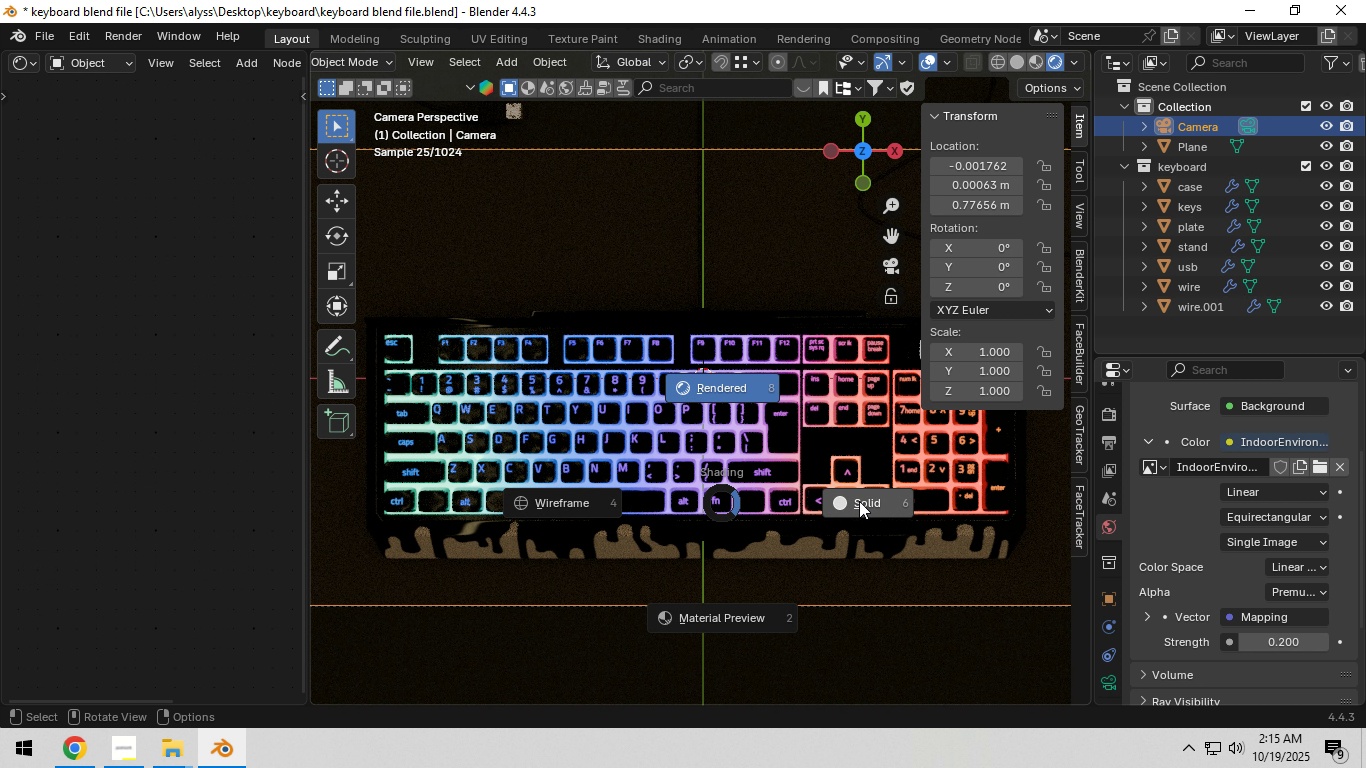 
hold_key(key=Z, duration=1.02)
 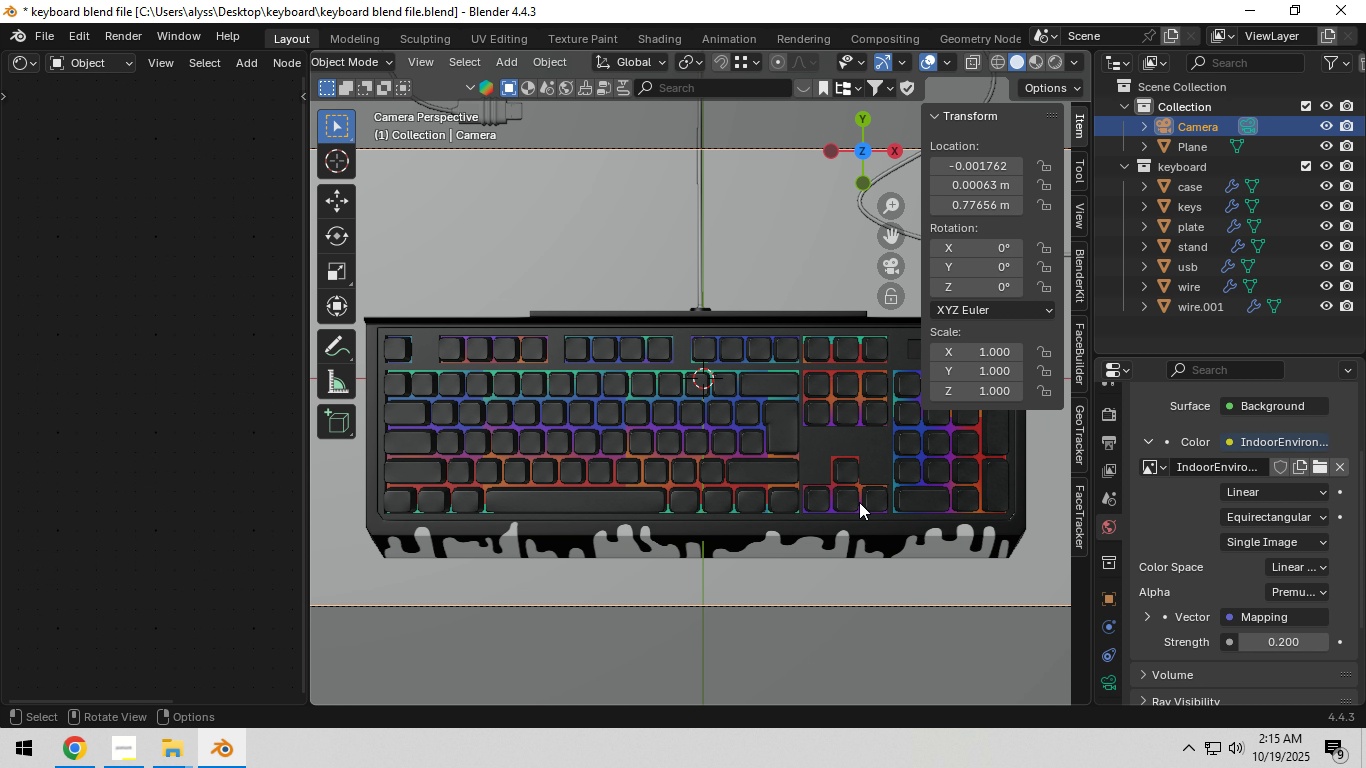 
key(Control+A)
 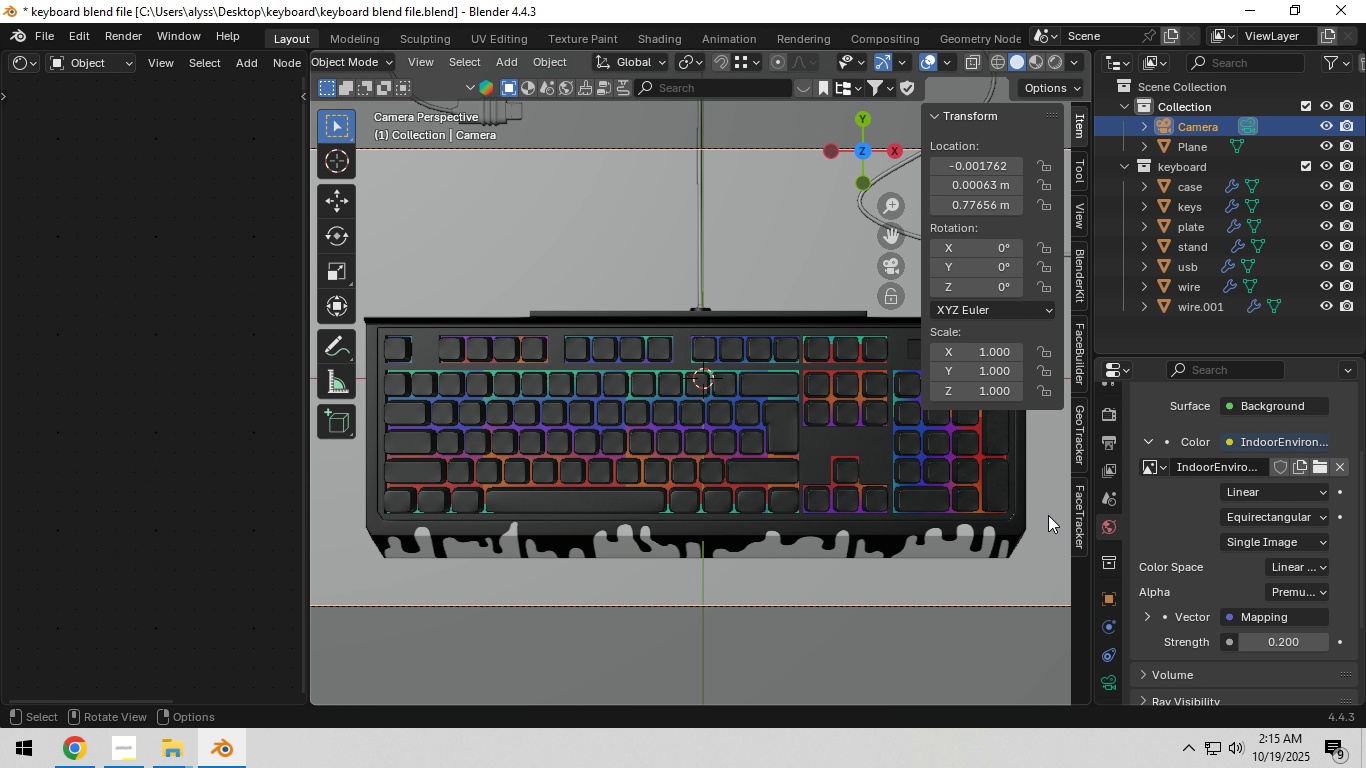 
key(Control+S)
 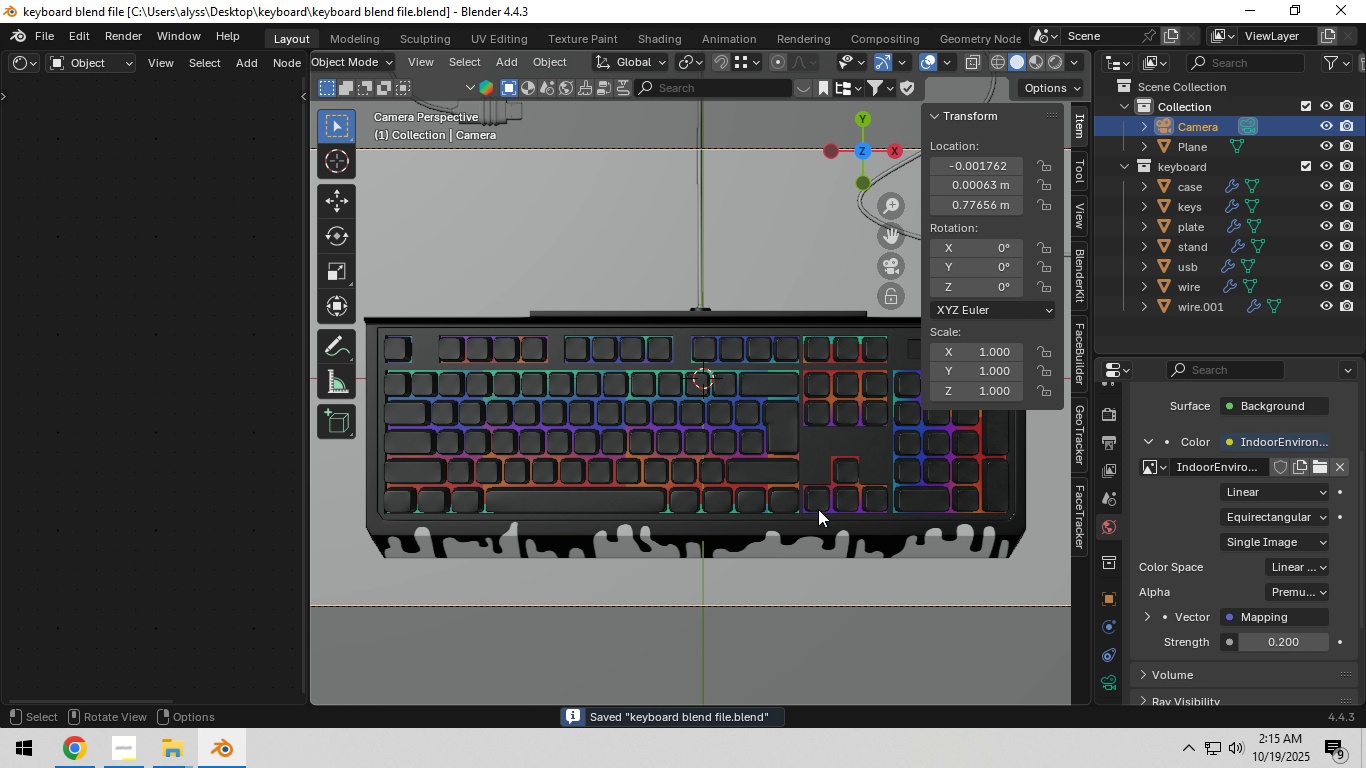 
scroll: coordinate [771, 444], scroll_direction: down, amount: 12.0
 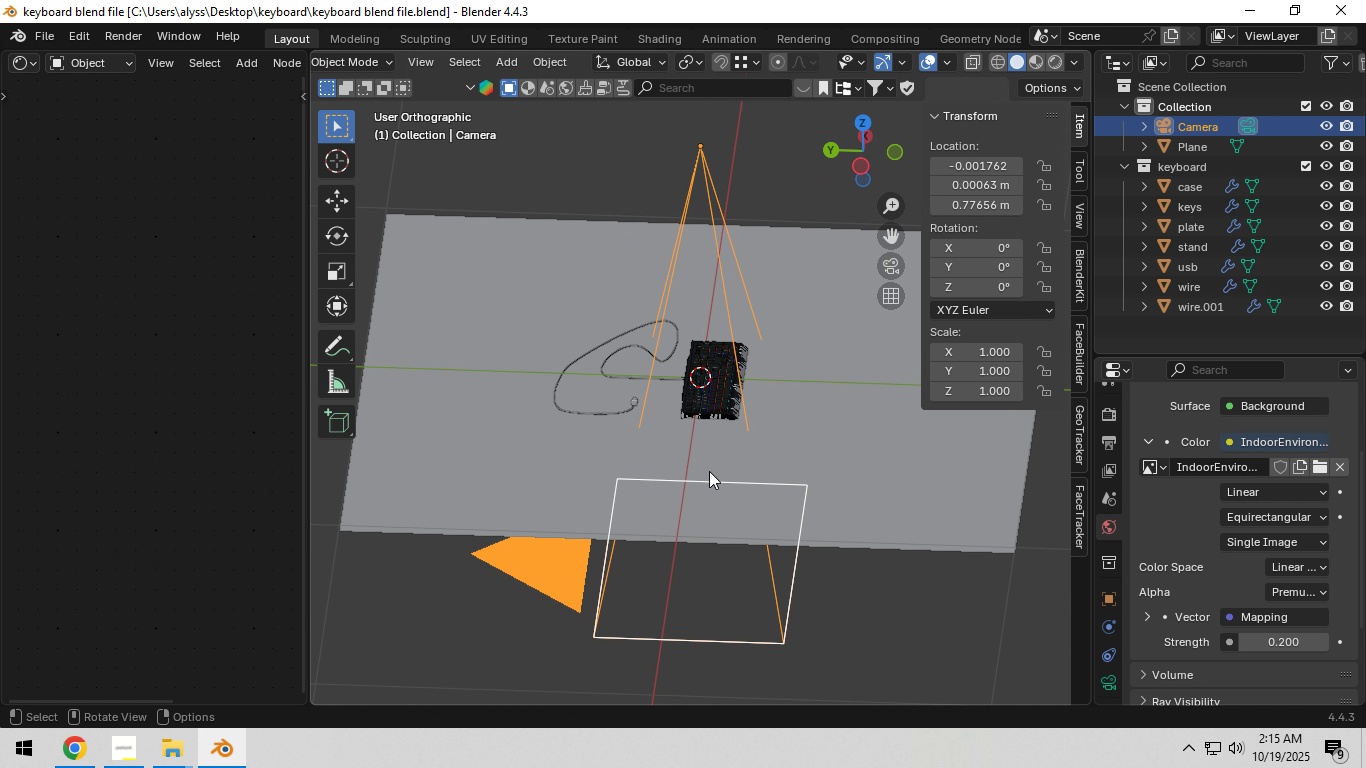 
key(S)
 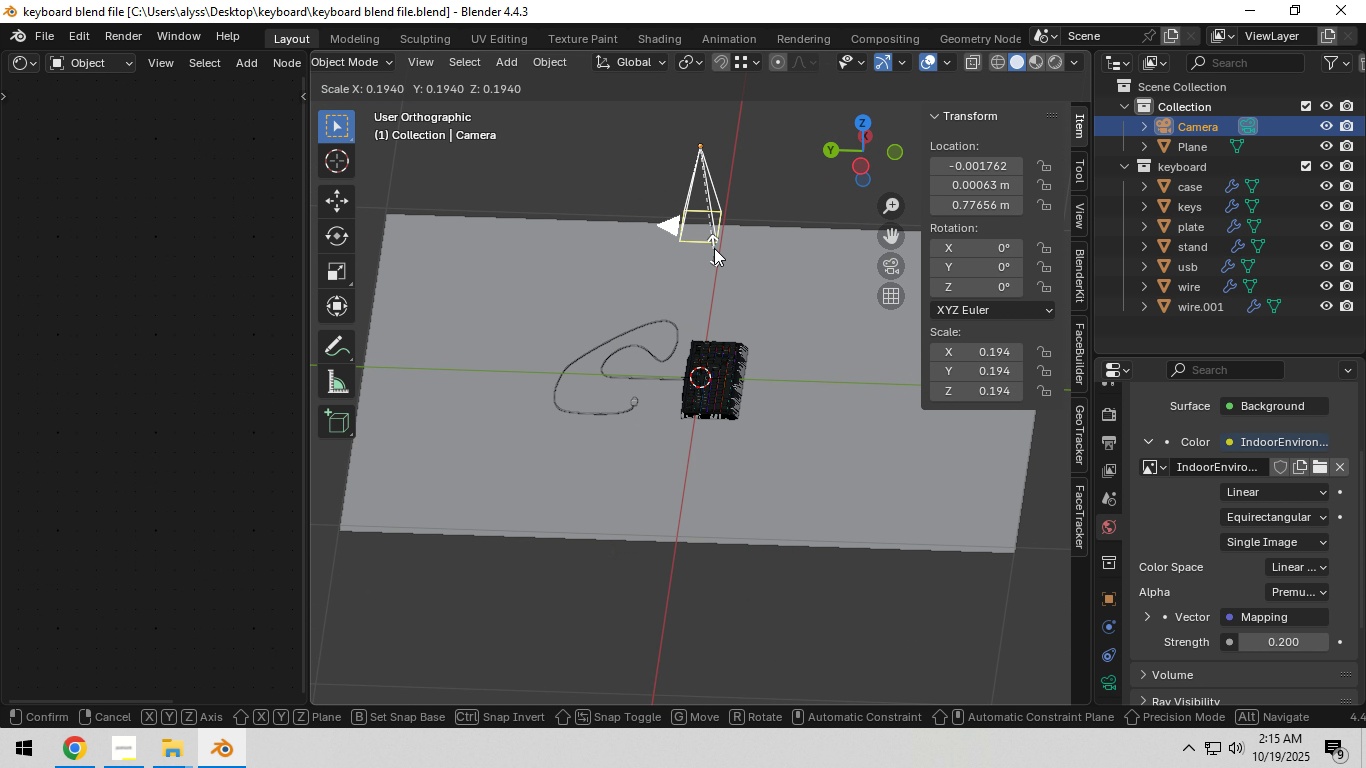 
left_click([714, 241])
 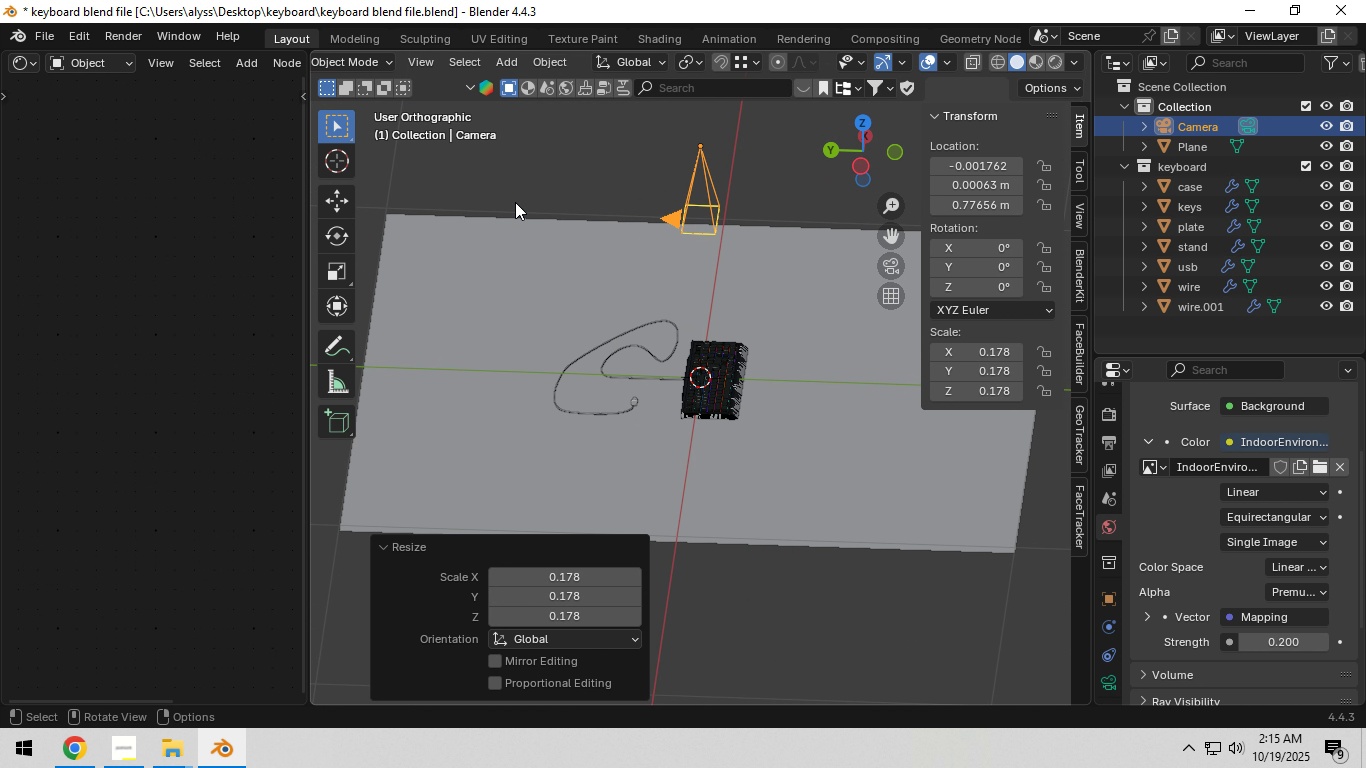 
left_click([513, 188])
 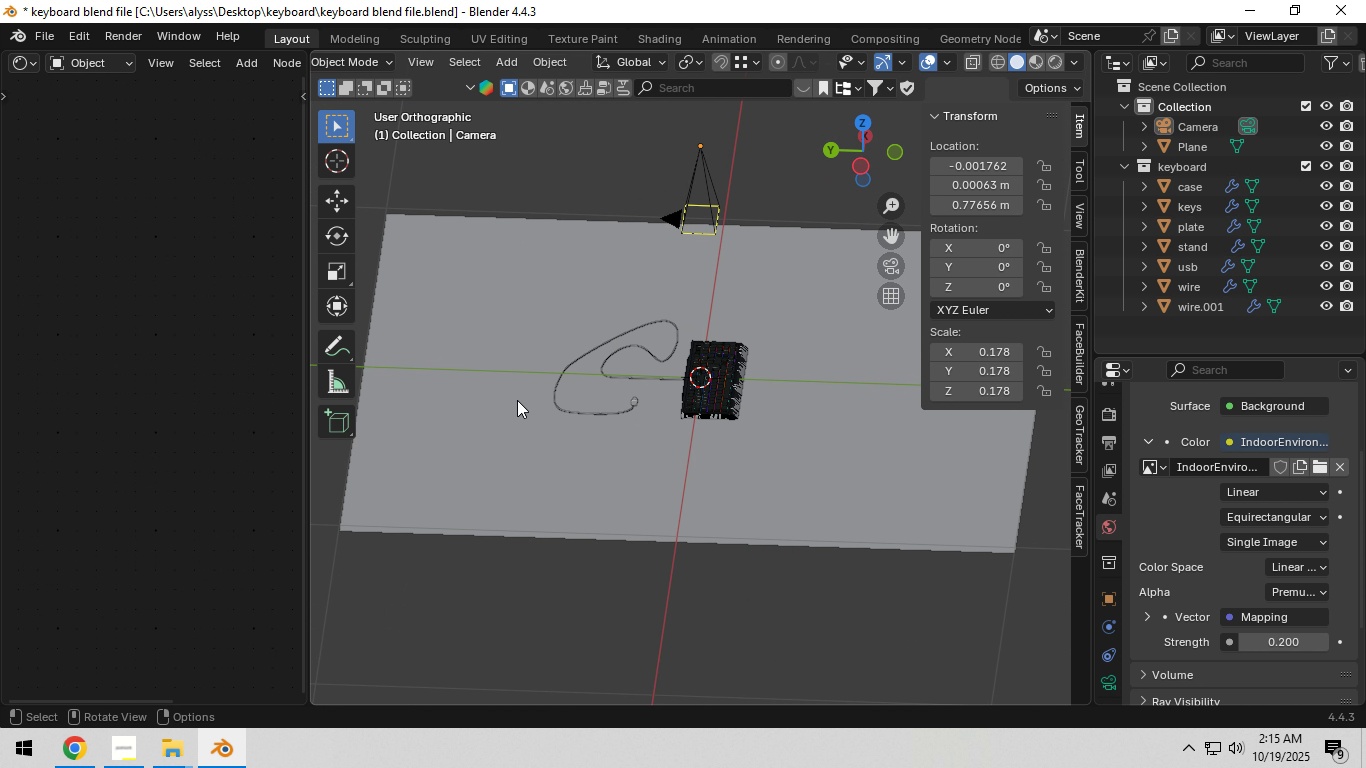 
key(Shift+A)
 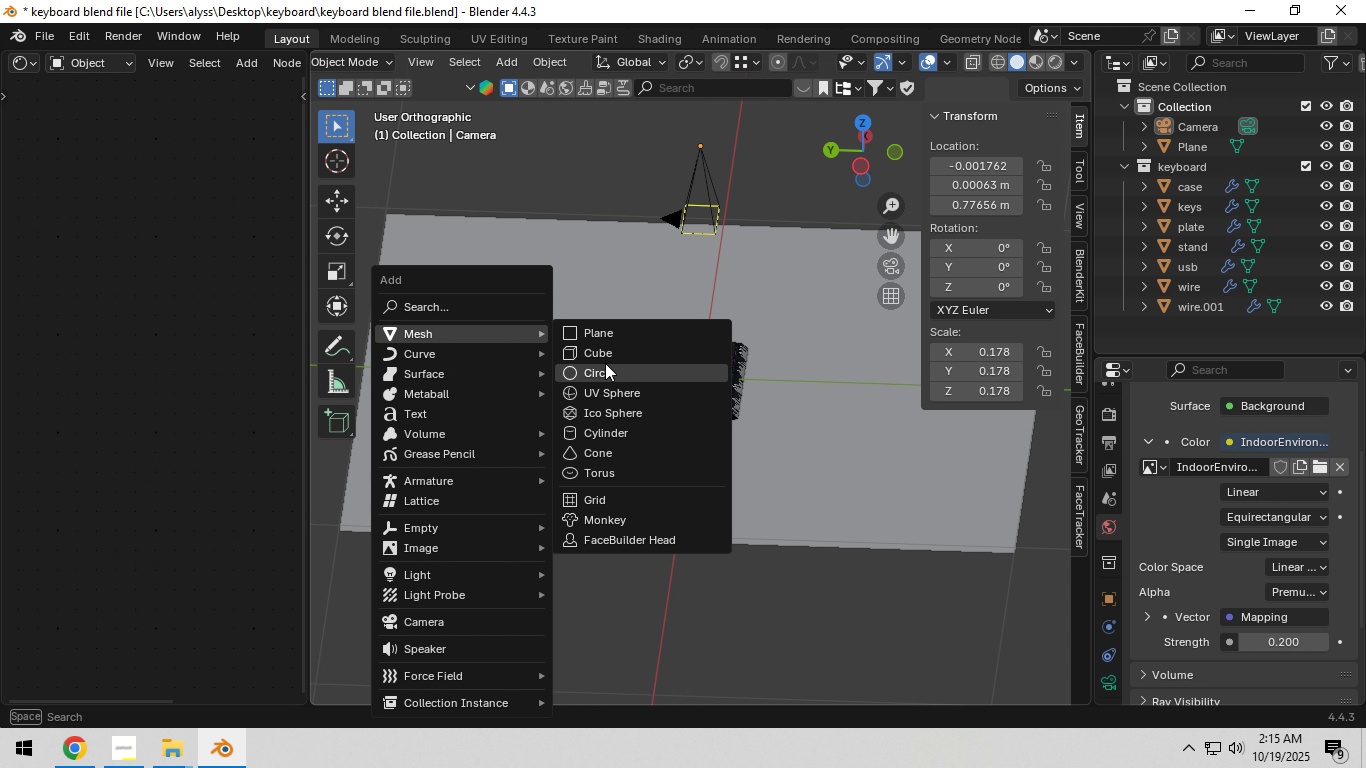 
wait(6.34)
 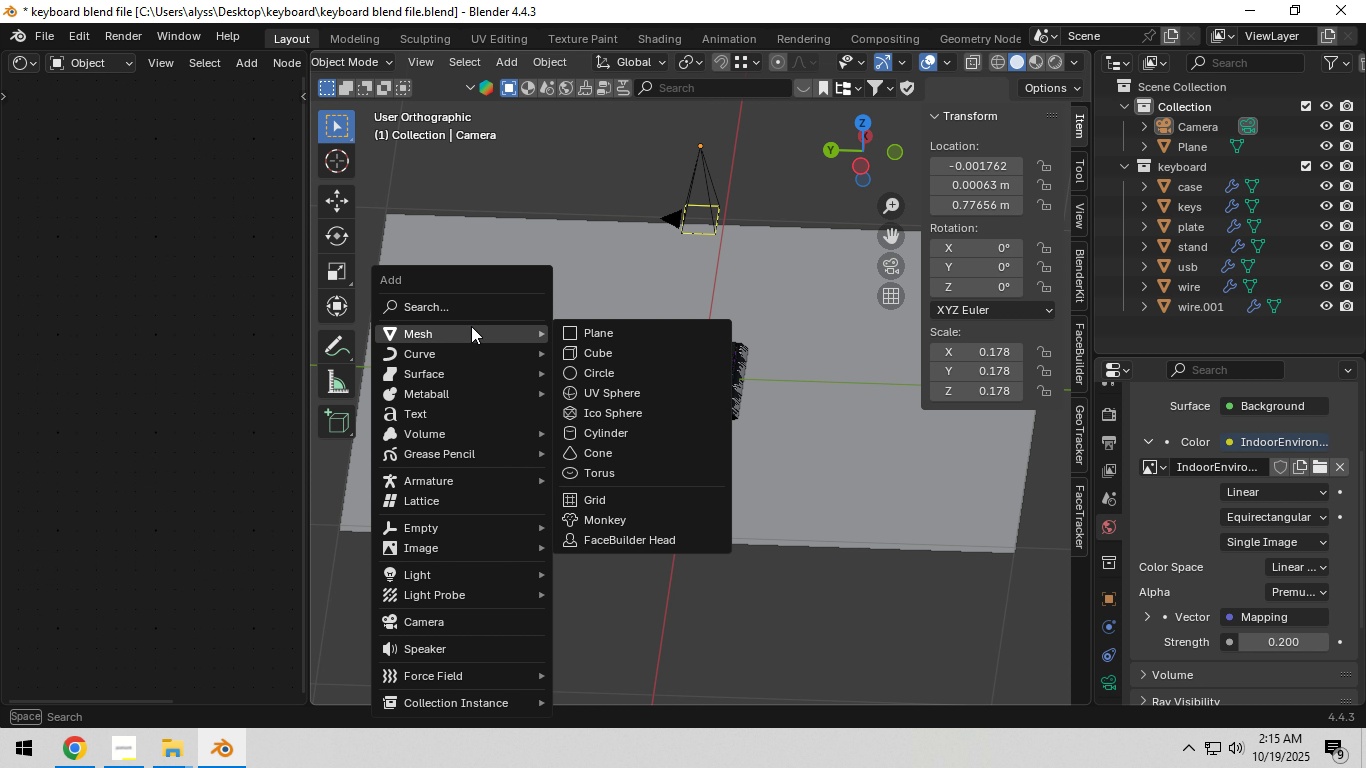 
left_click([480, 577])
 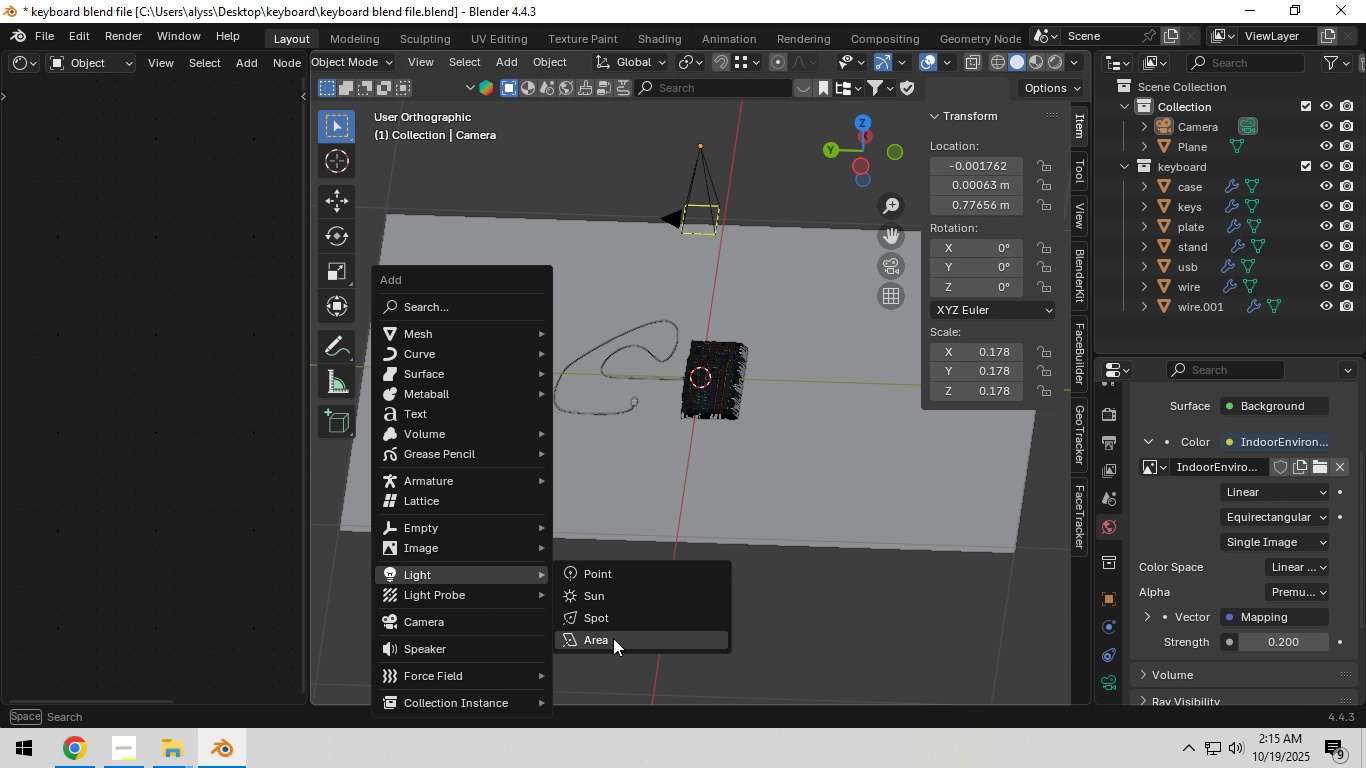 
left_click([613, 639])
 